 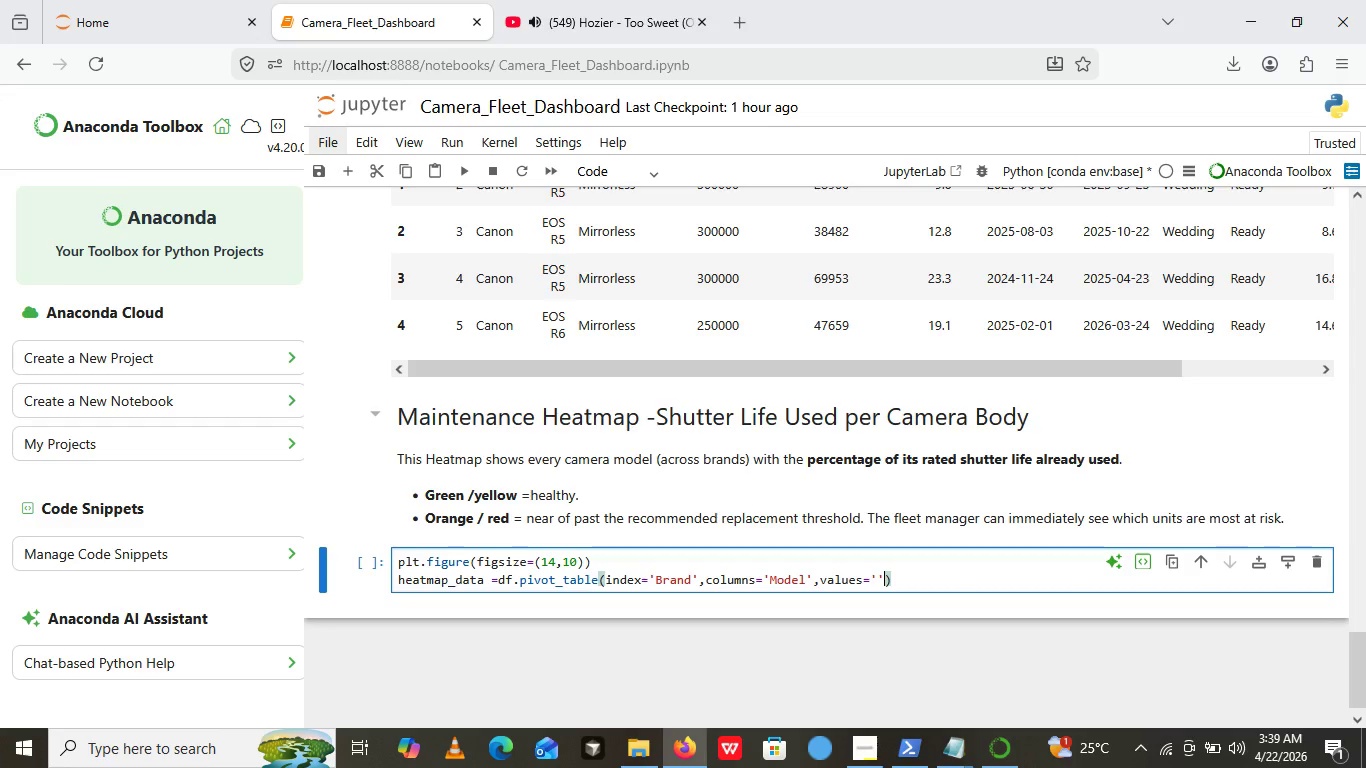 
key(ArrowLeft)
 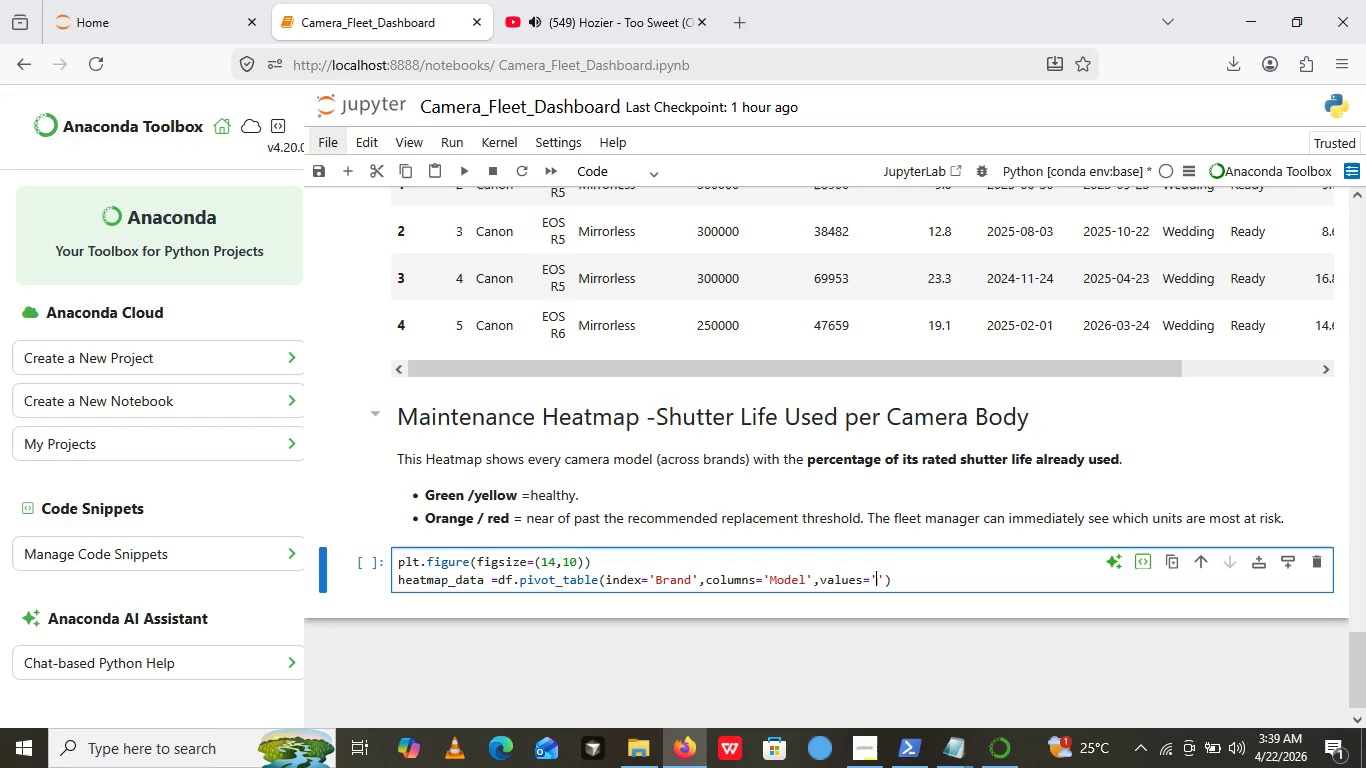 
type(Shutter_liff)
key(Backspace)
type(fe_&)
key(Backspace)
type(%)
 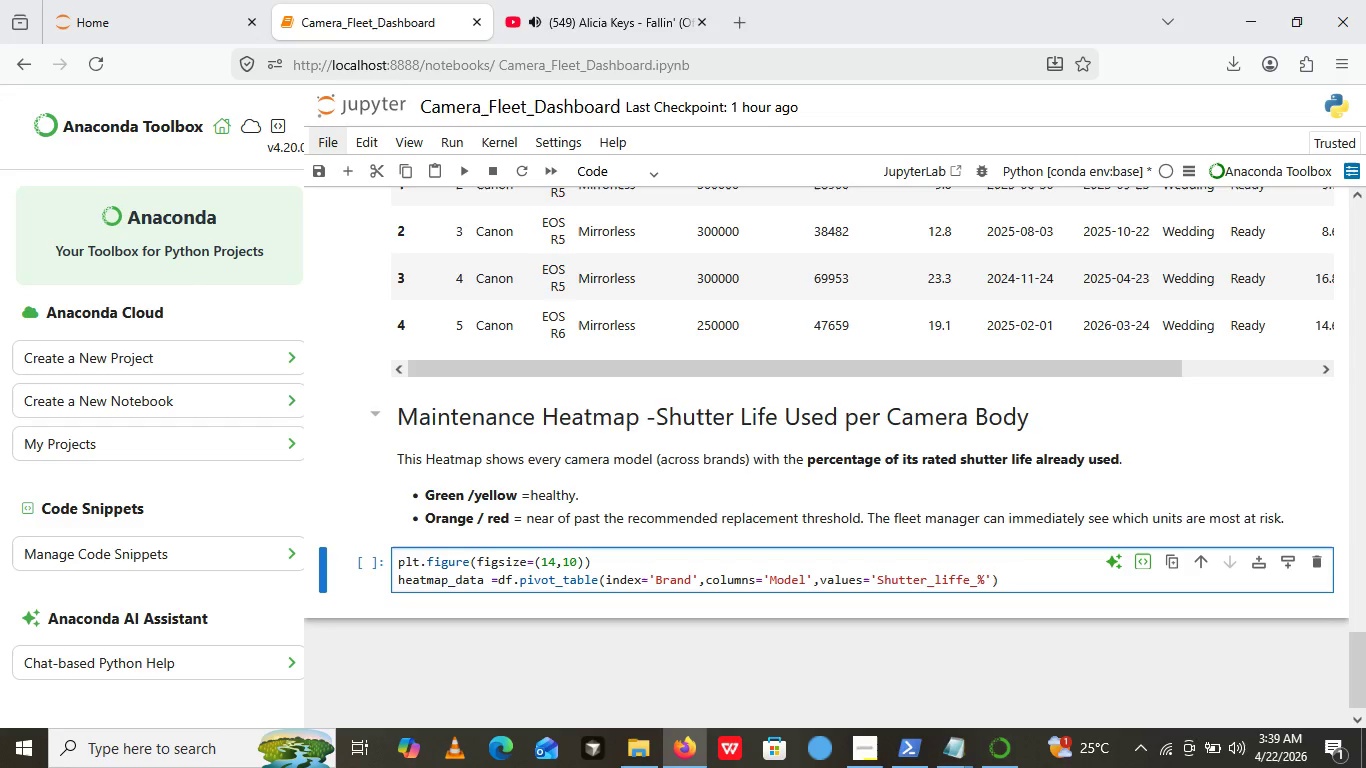 
wait(6.58)
 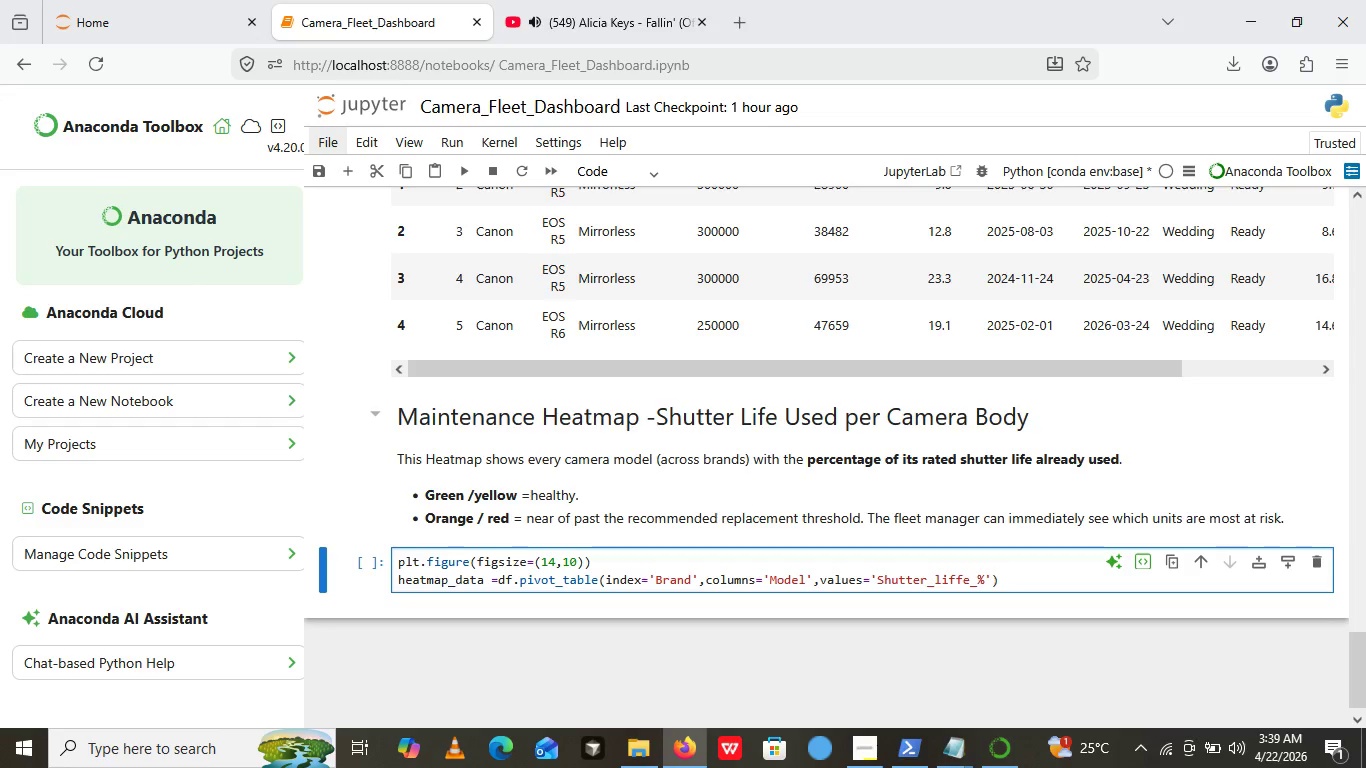 
type(,aggfi)
key(Backspace)
type(unc=''man)
key(Backspace)
key(Backspace)
type(ean)
 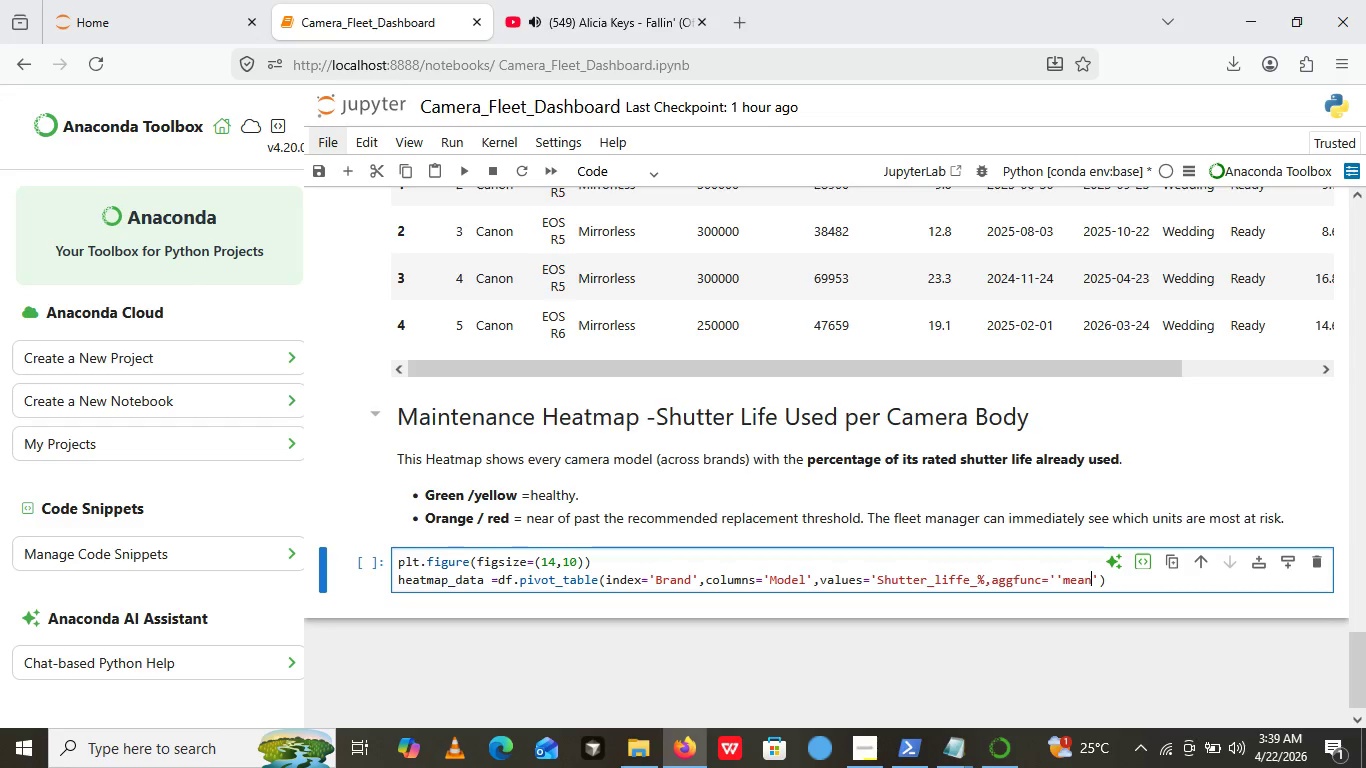 
key(ArrowRight)
 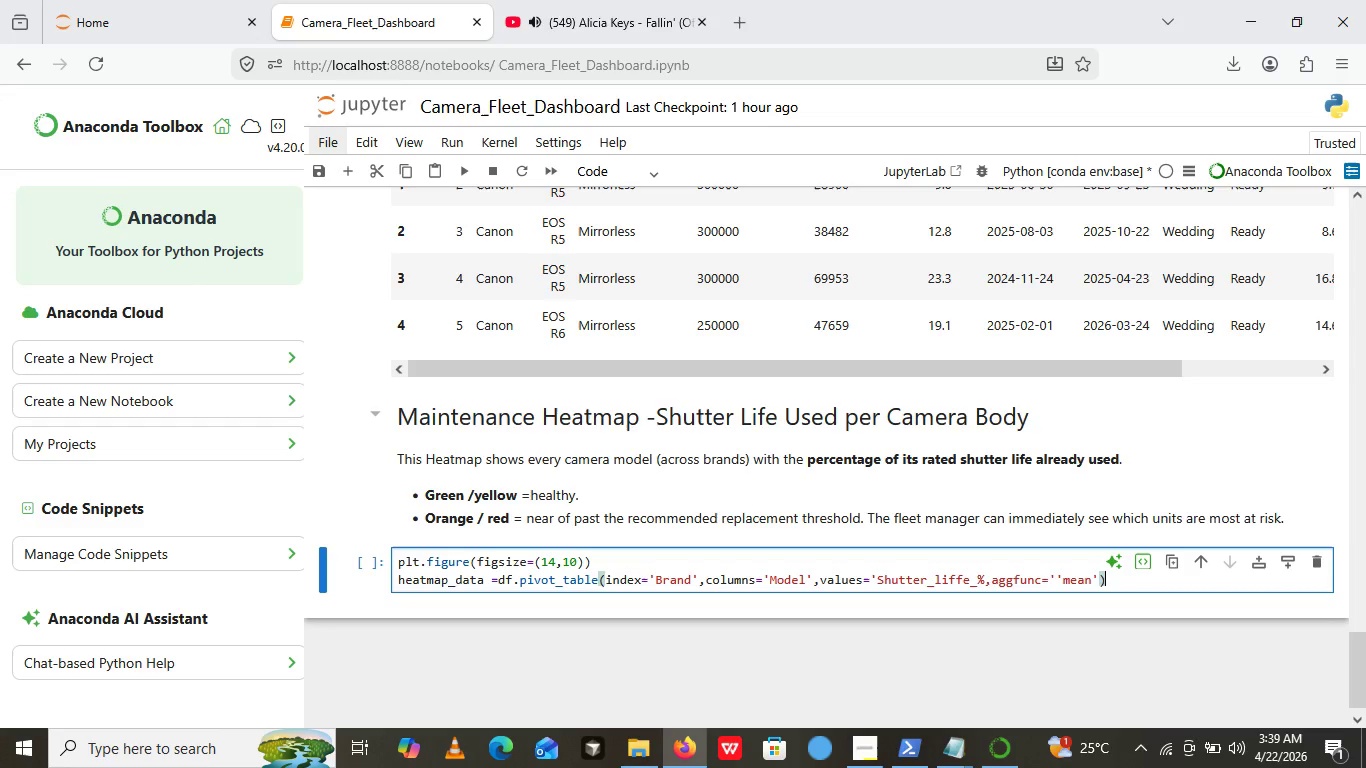 
key(ArrowRight)
 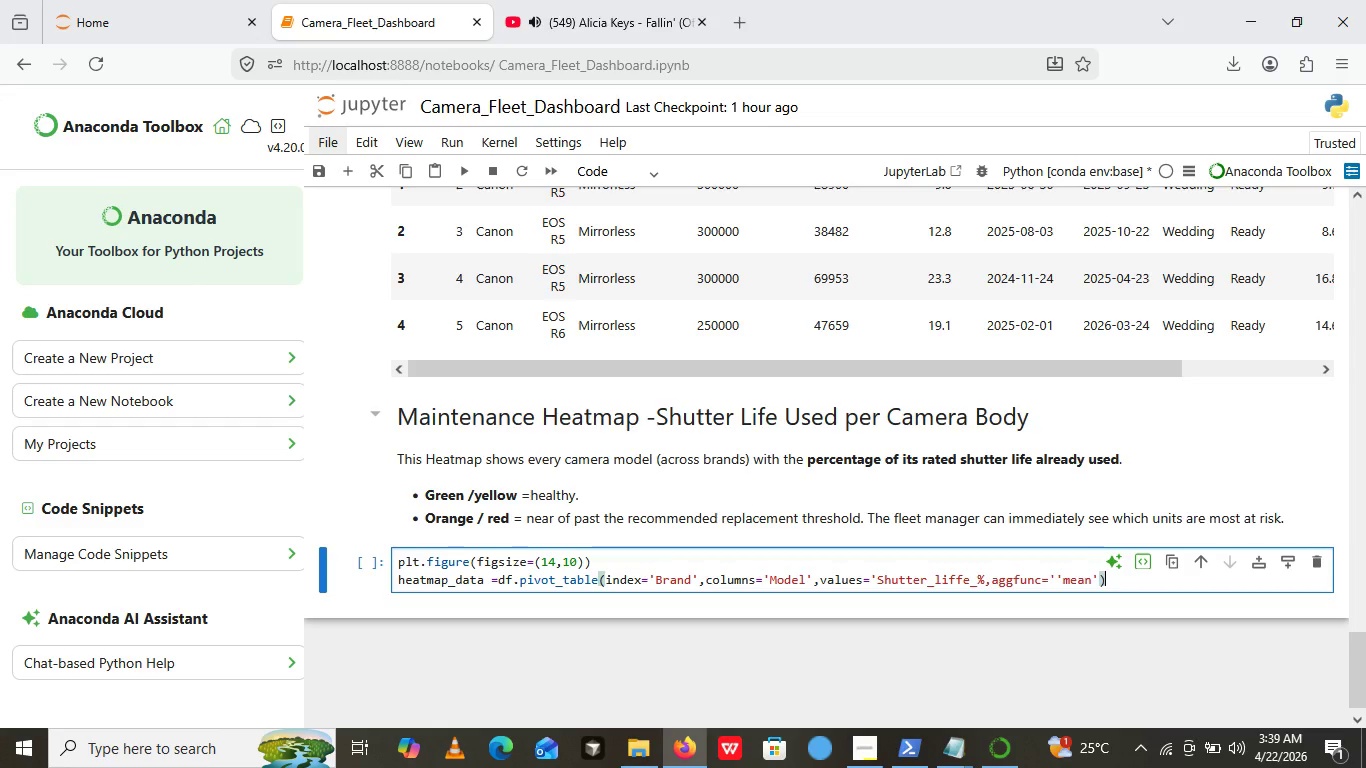 
key(Enter)
 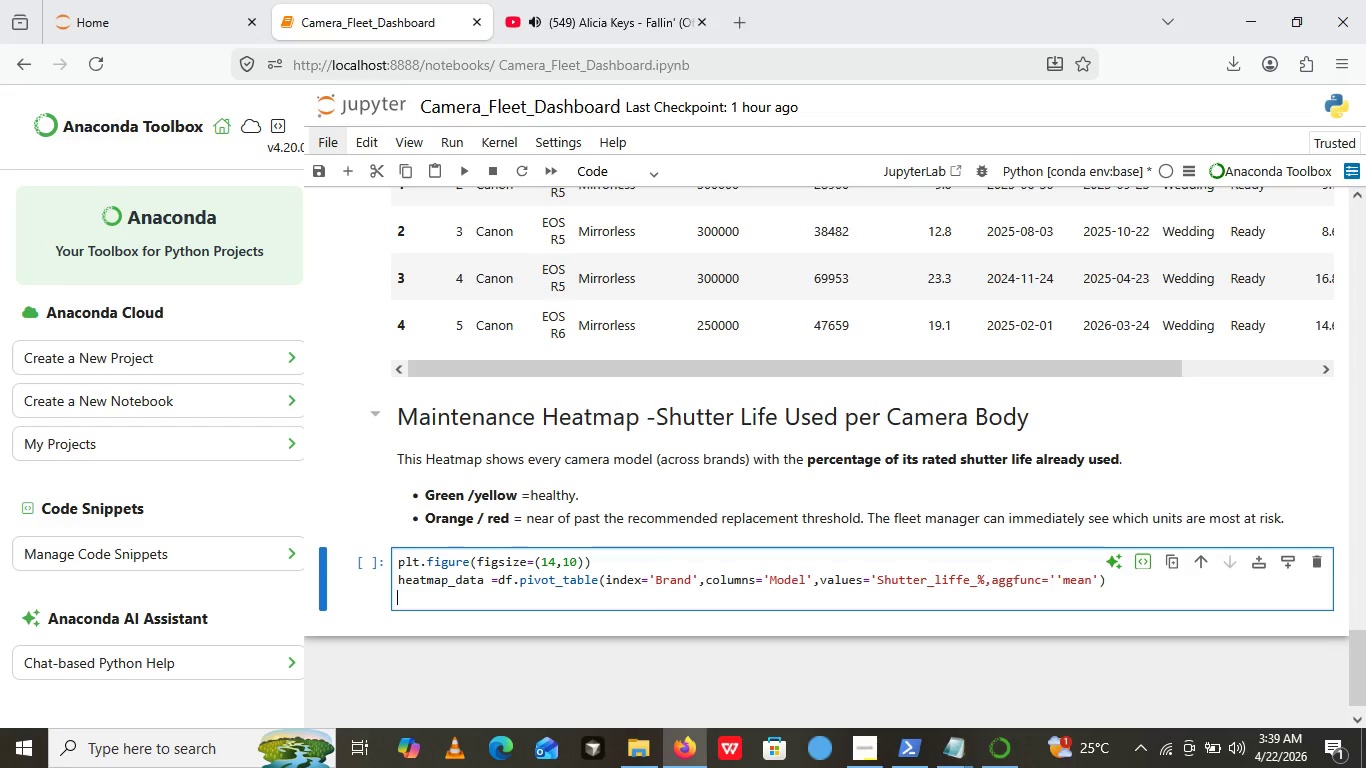 
type(sns.heat)
 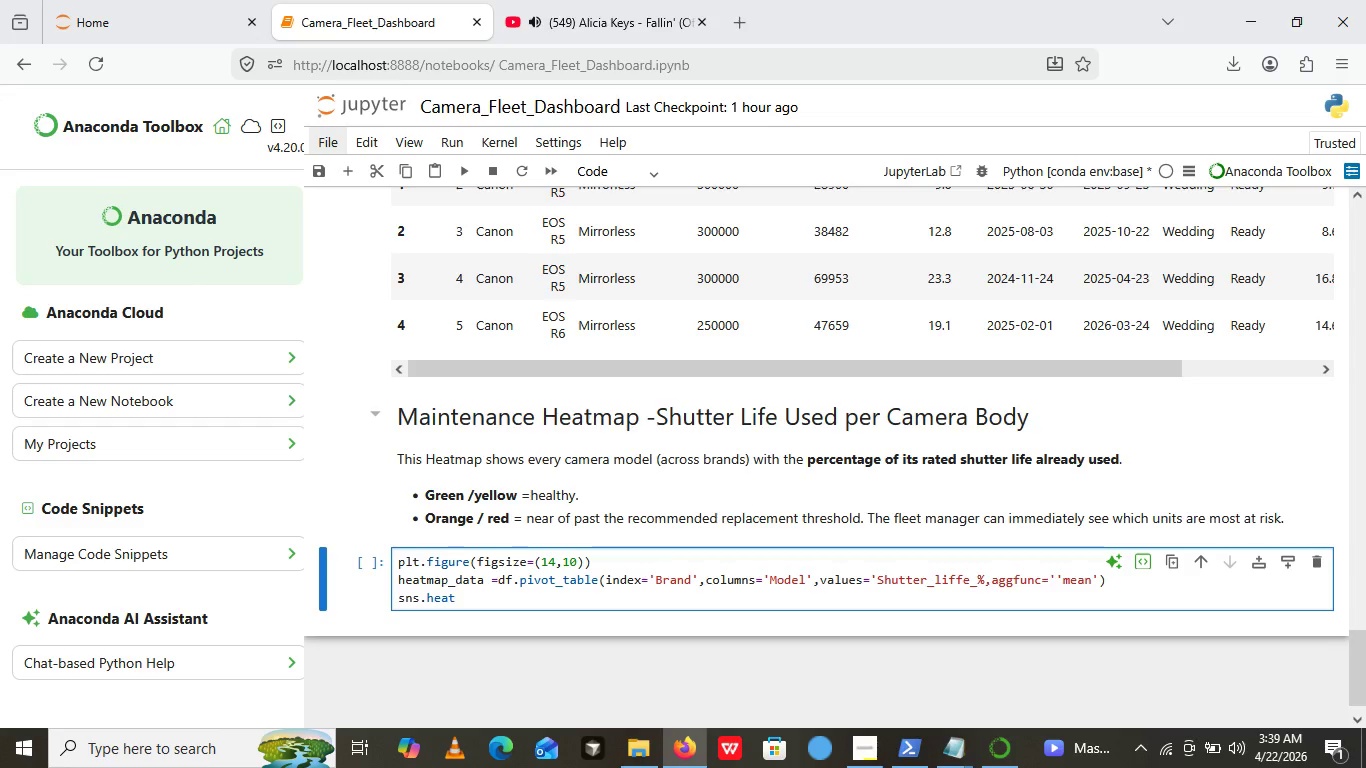 
wait(16.67)
 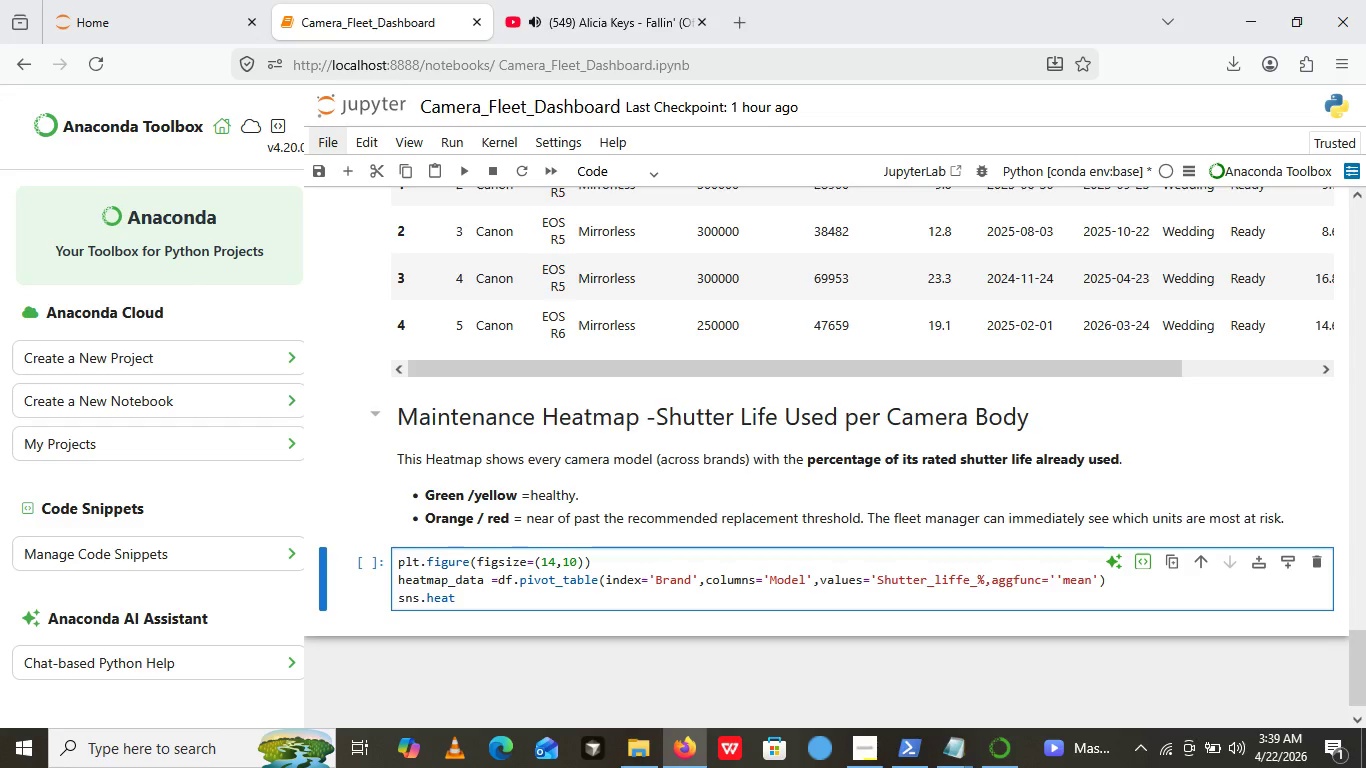 
type(map())
 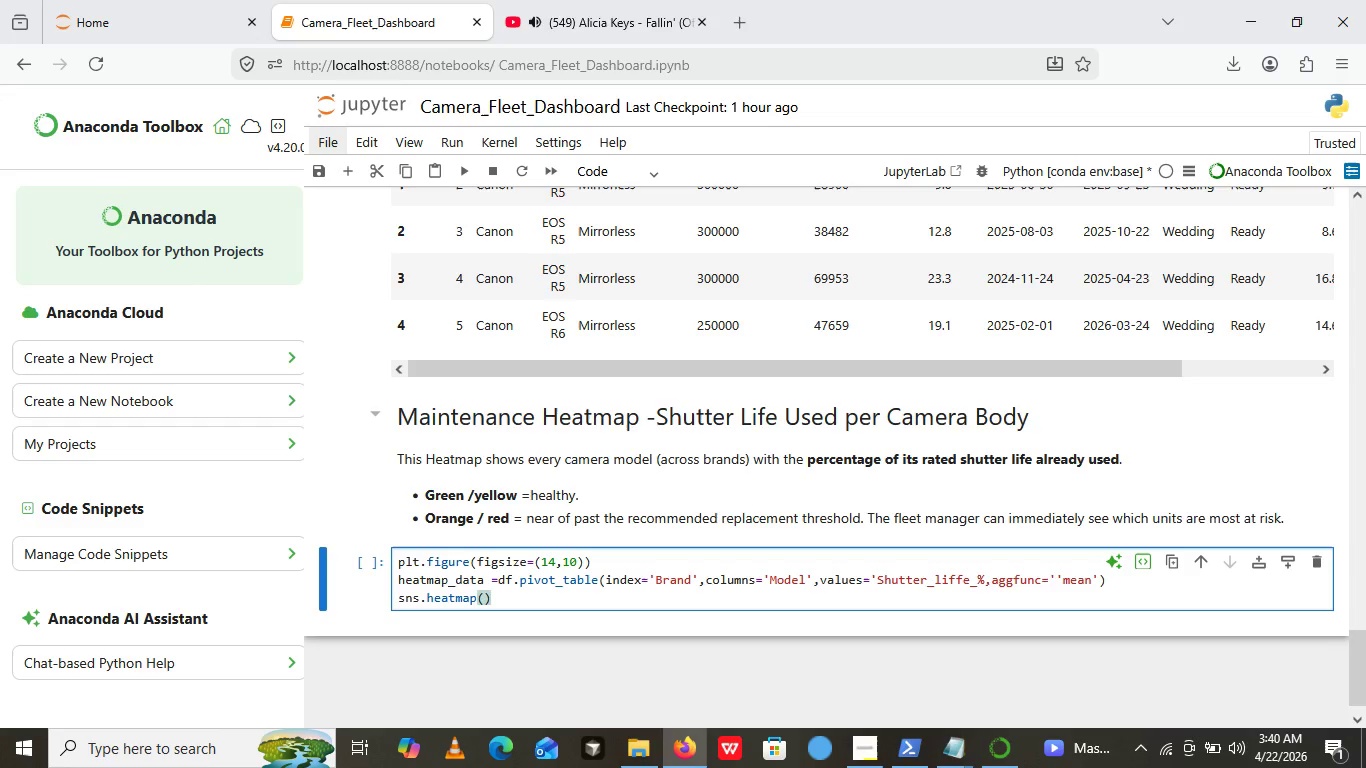 
key(ArrowLeft)
 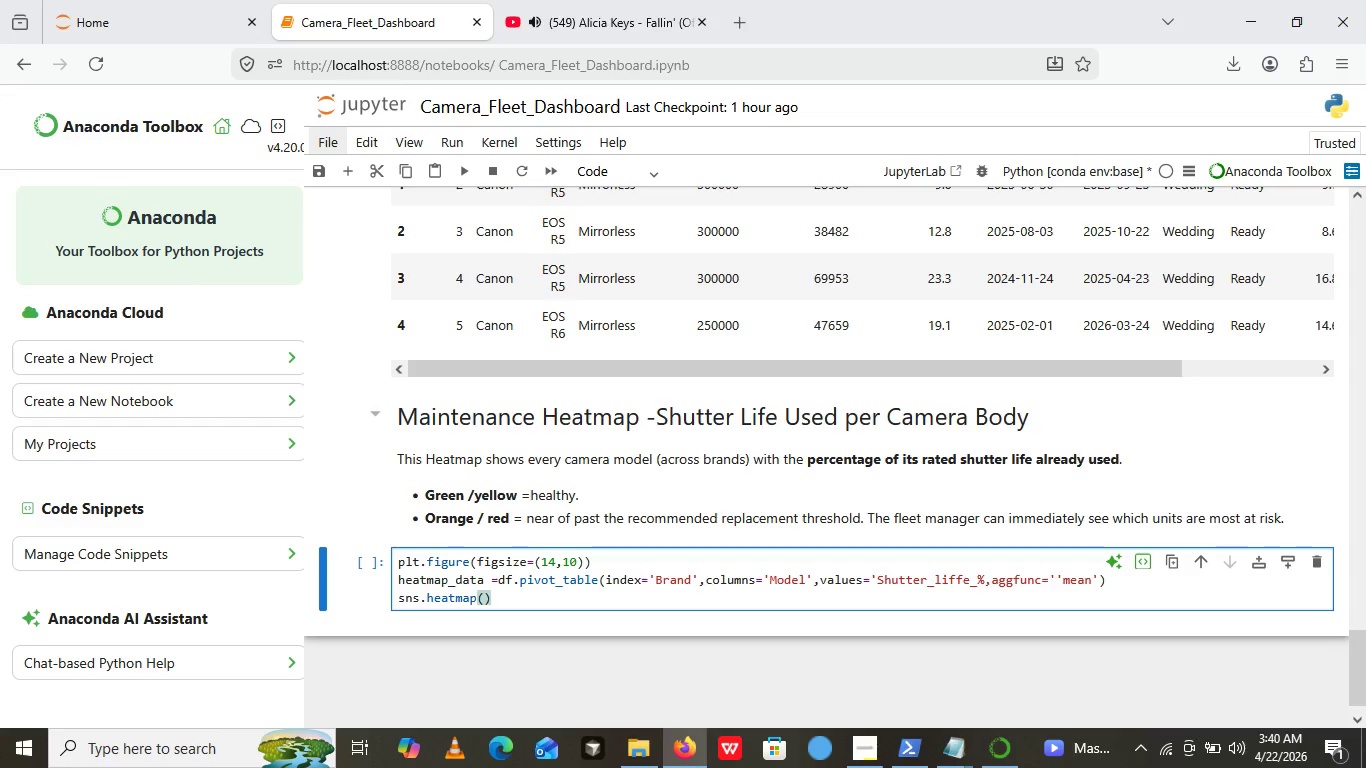 
type(heatmap_data, annot=True,ft)
key(Backspace)
type(mt)
 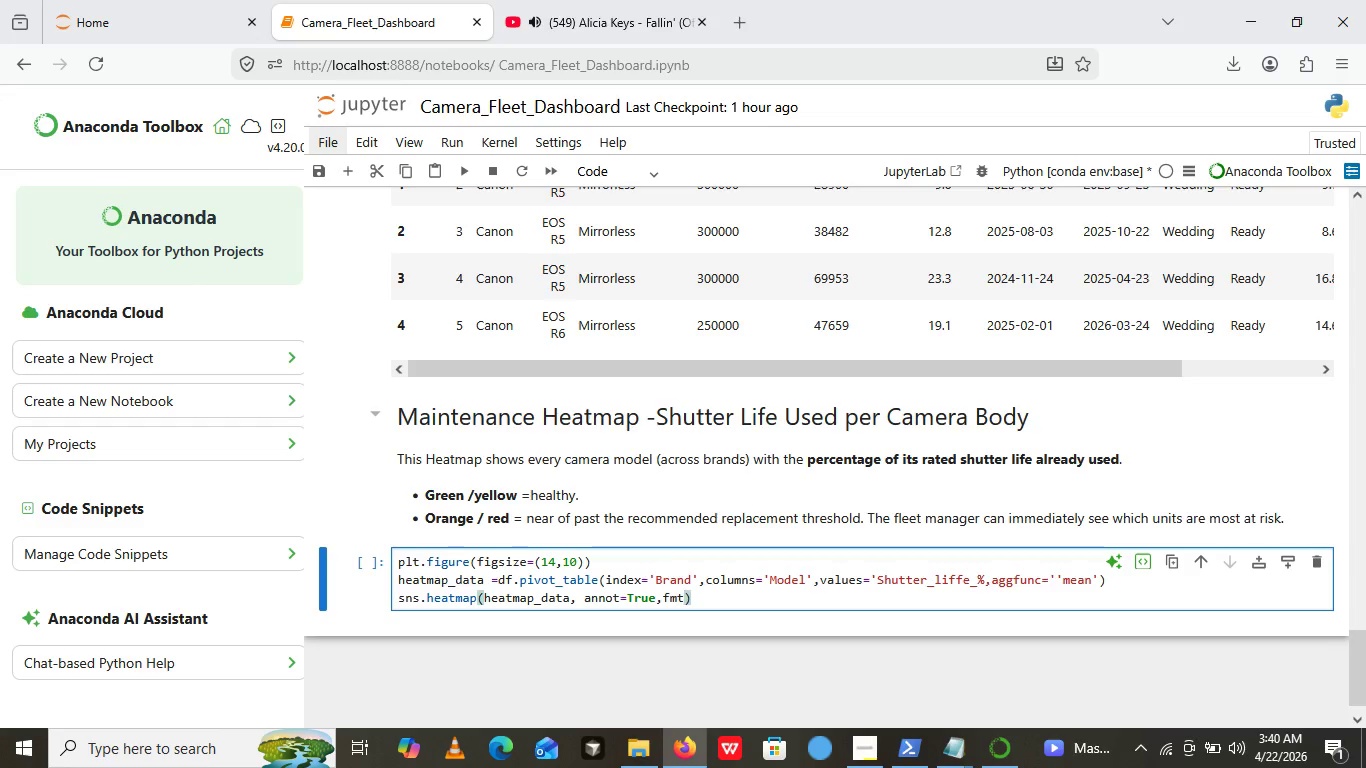 
wait(105.84)
 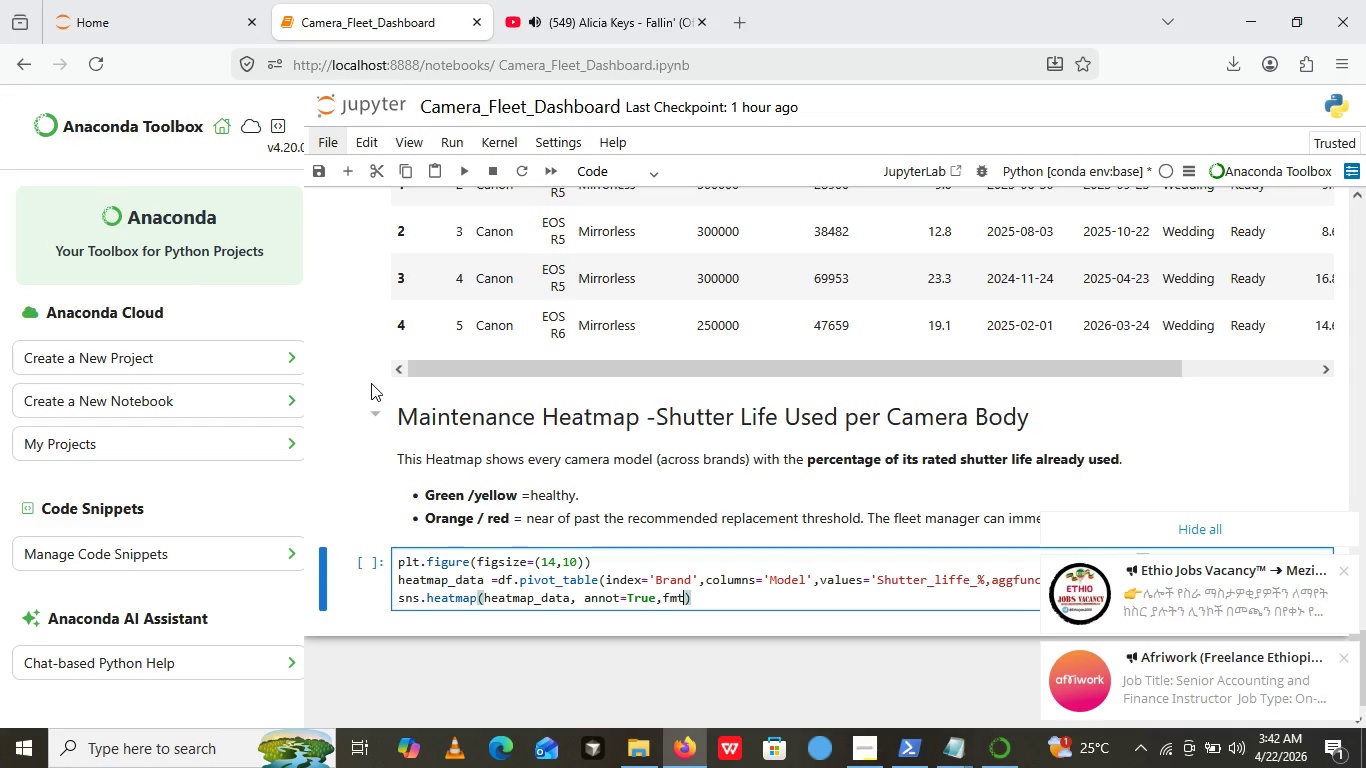 
left_click([1179, 537])
 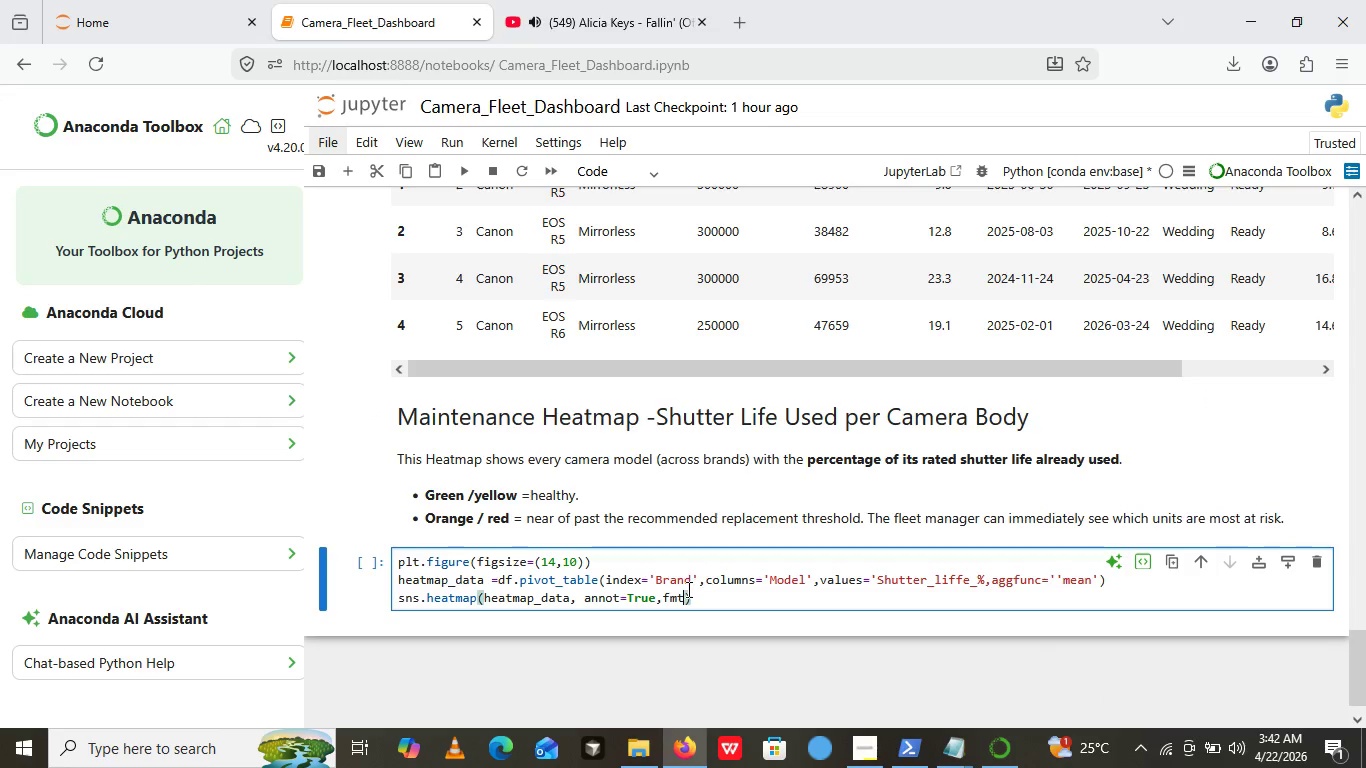 
left_click([685, 590])
 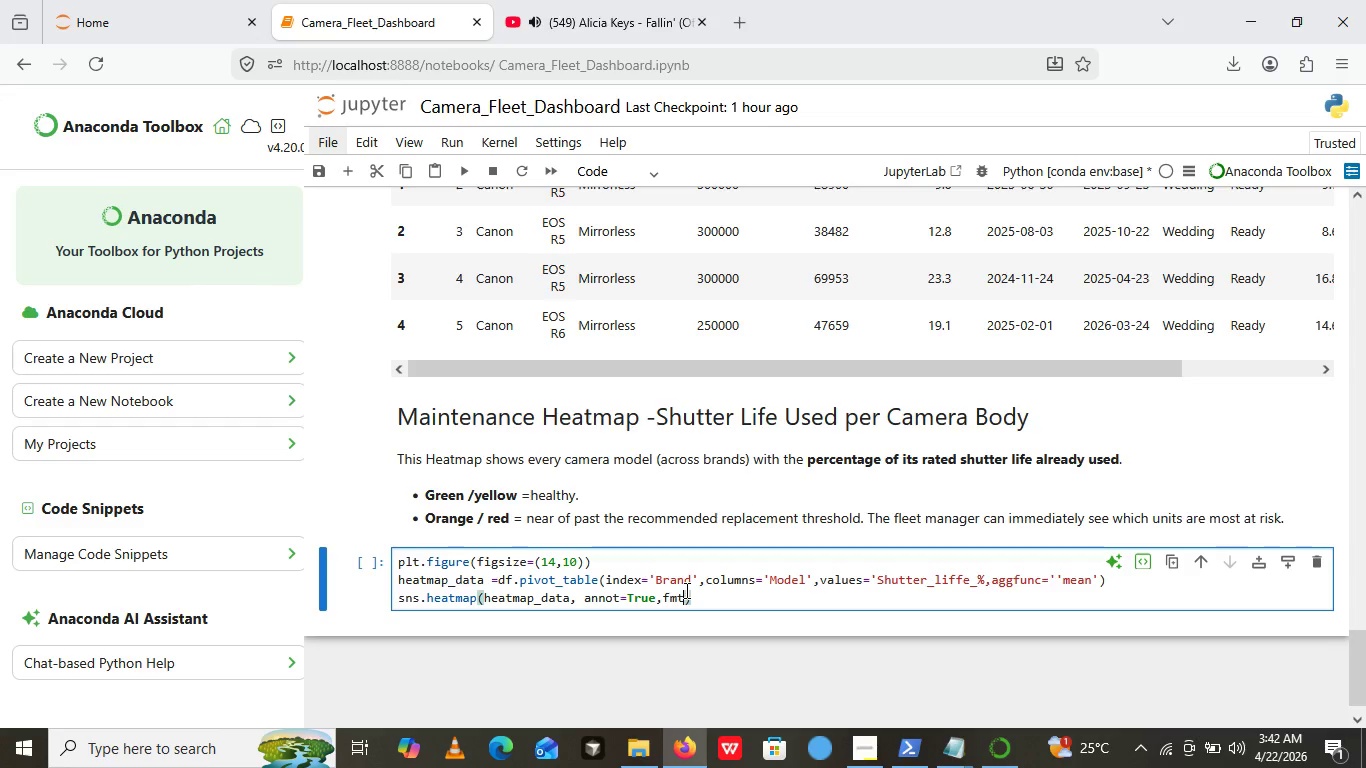 
wait(25.77)
 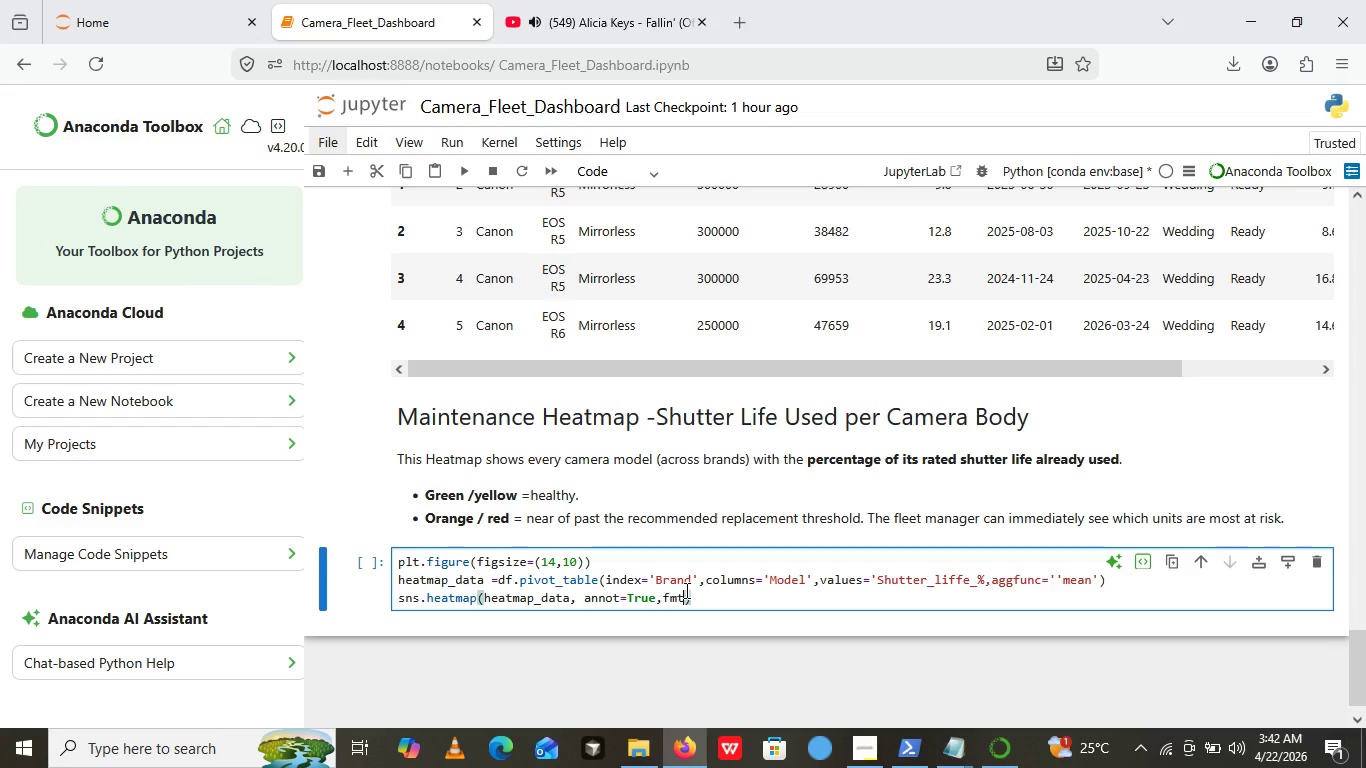 
key(Equal)
 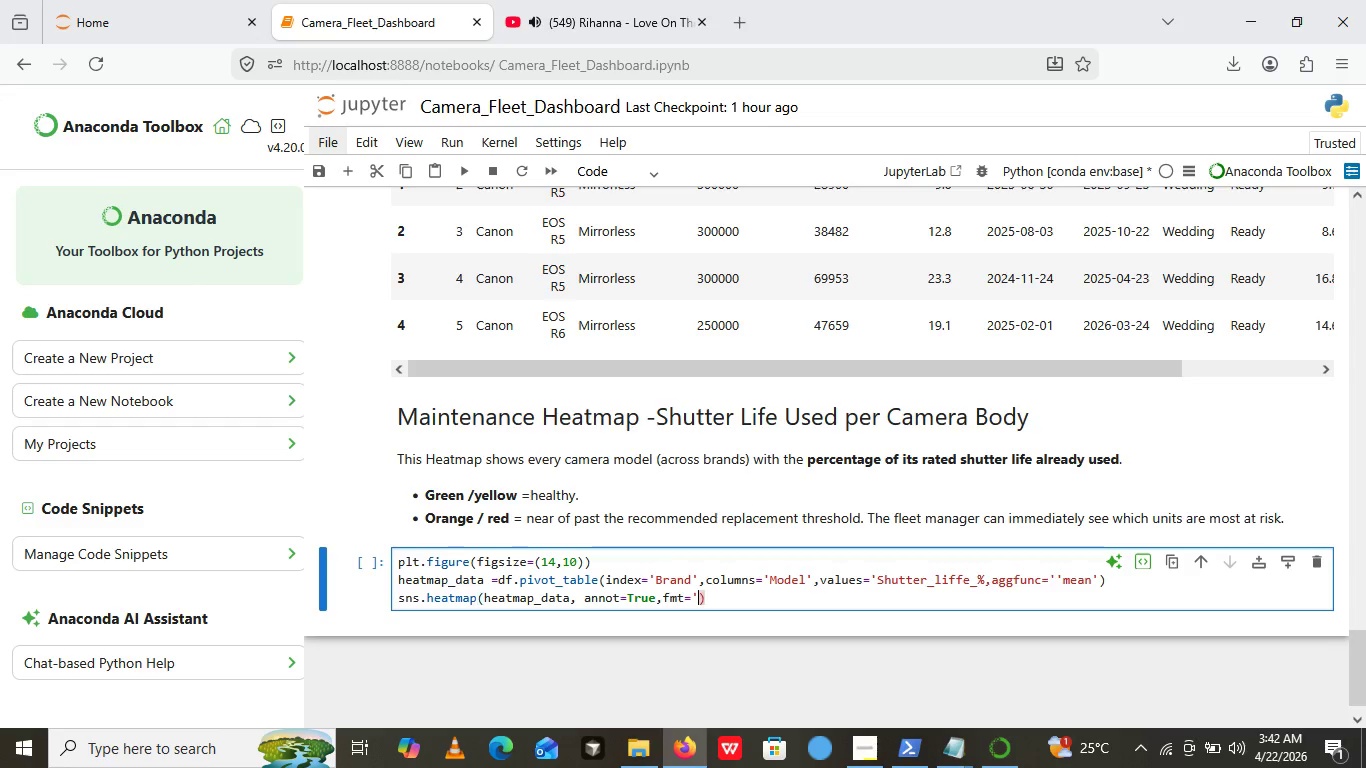 
key(Quote)
 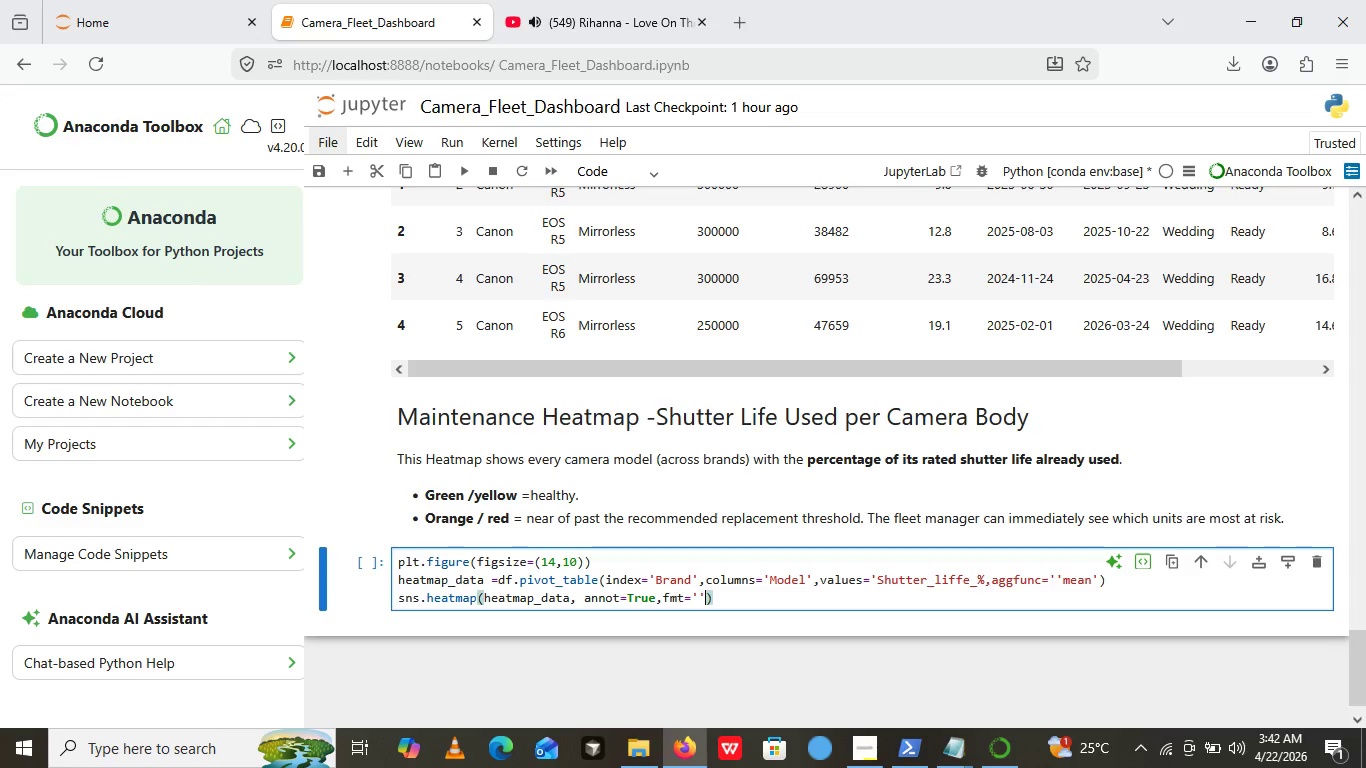 
key(Quote)
 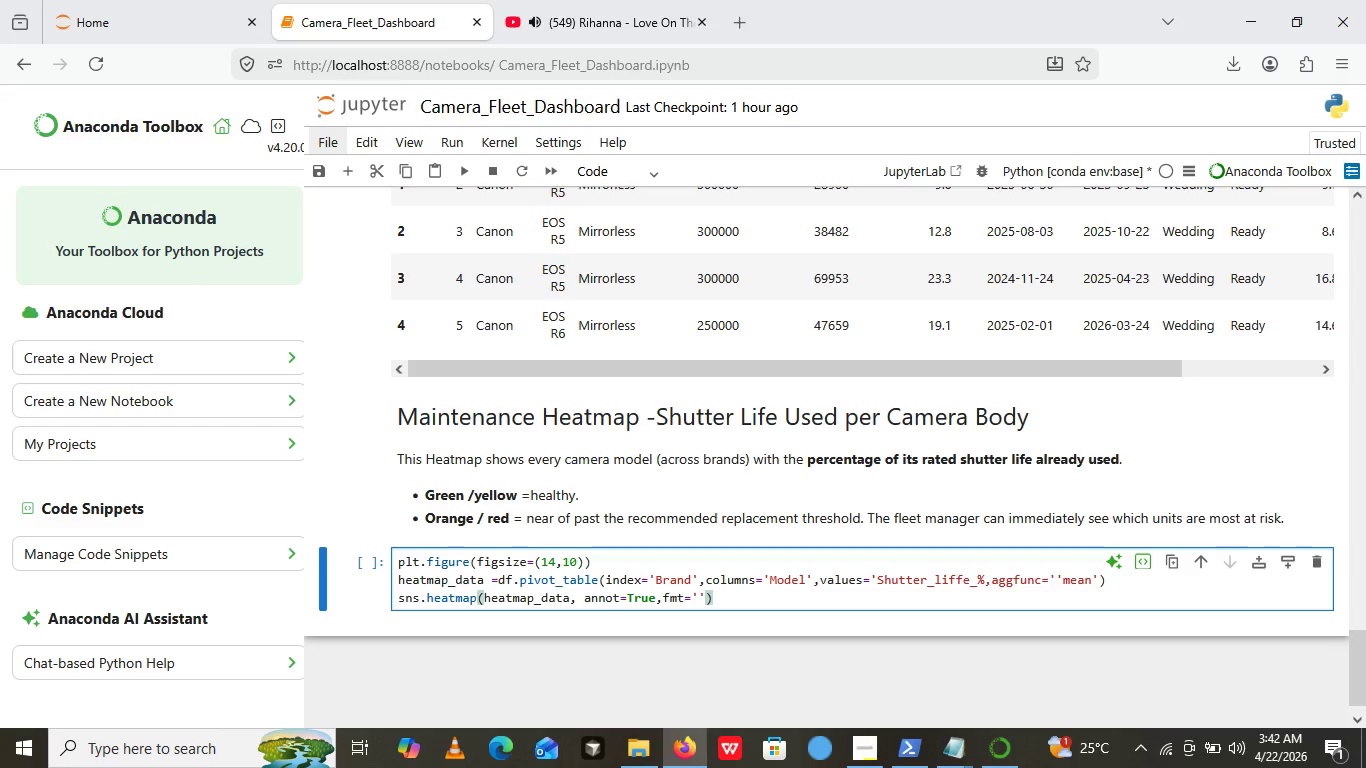 
key(ArrowLeft)
 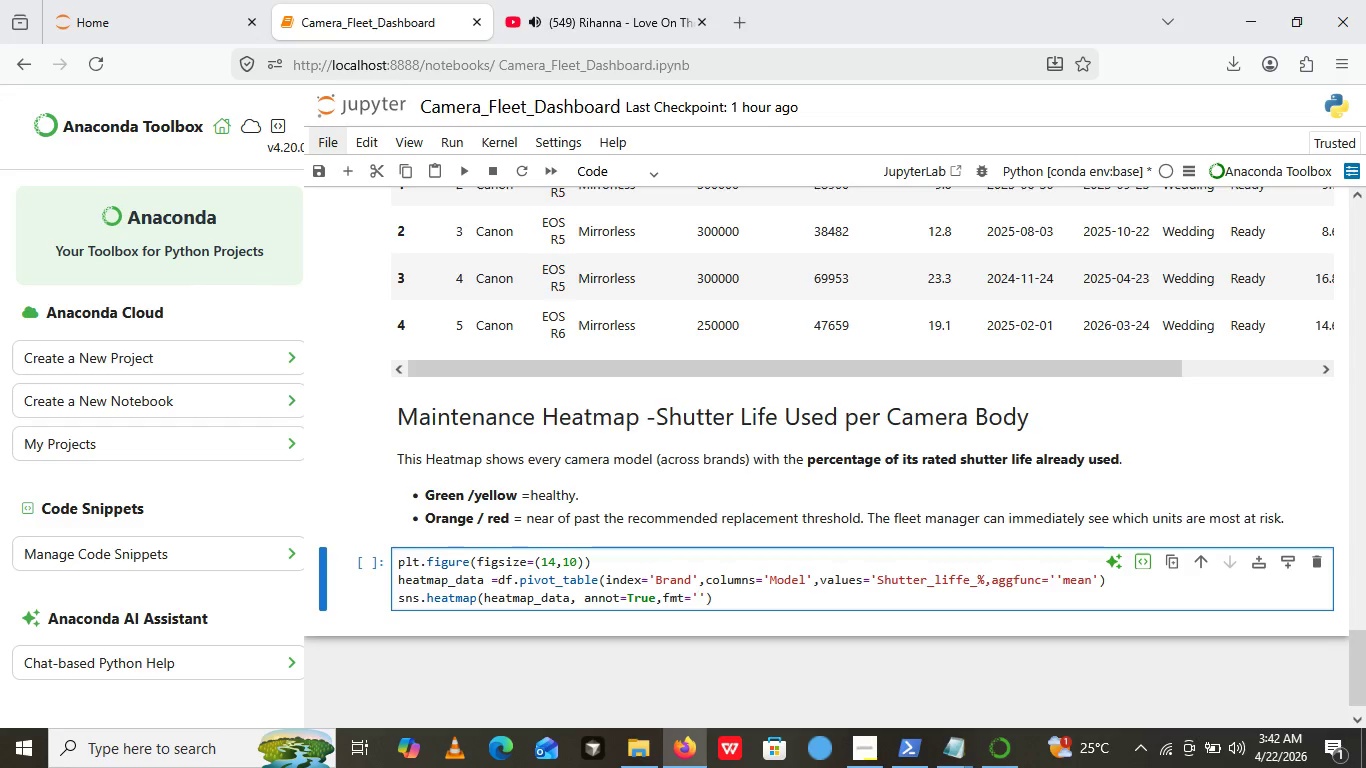 
type(.0f)
 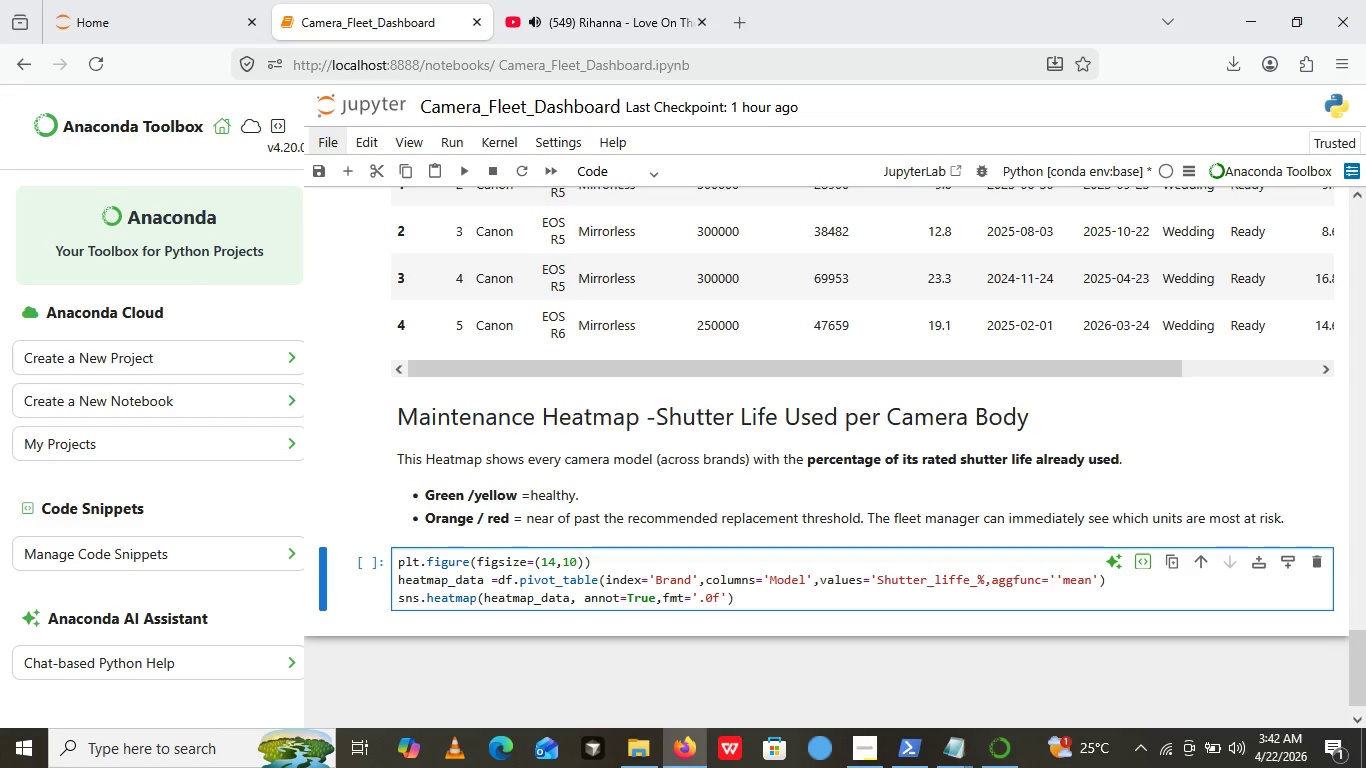 
key(ArrowRight)
 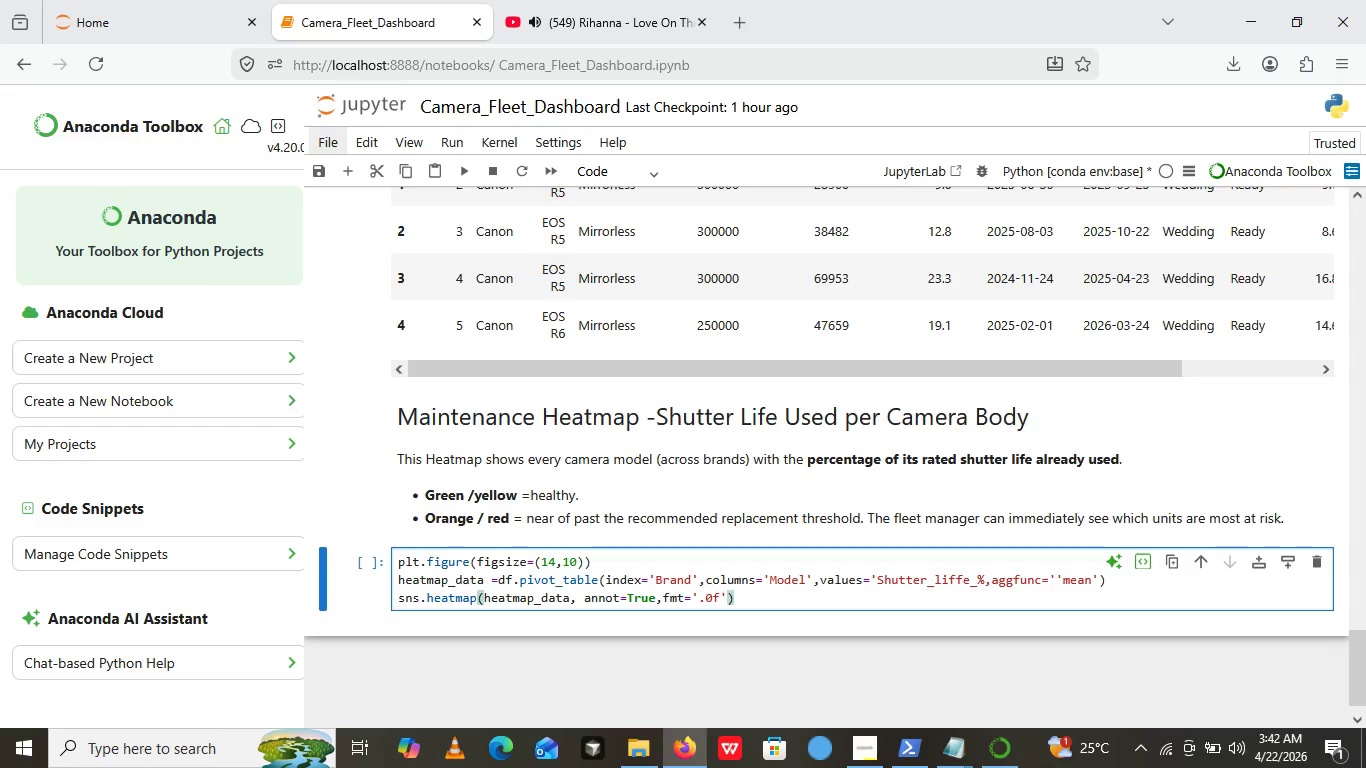 
type(,cmap='')
 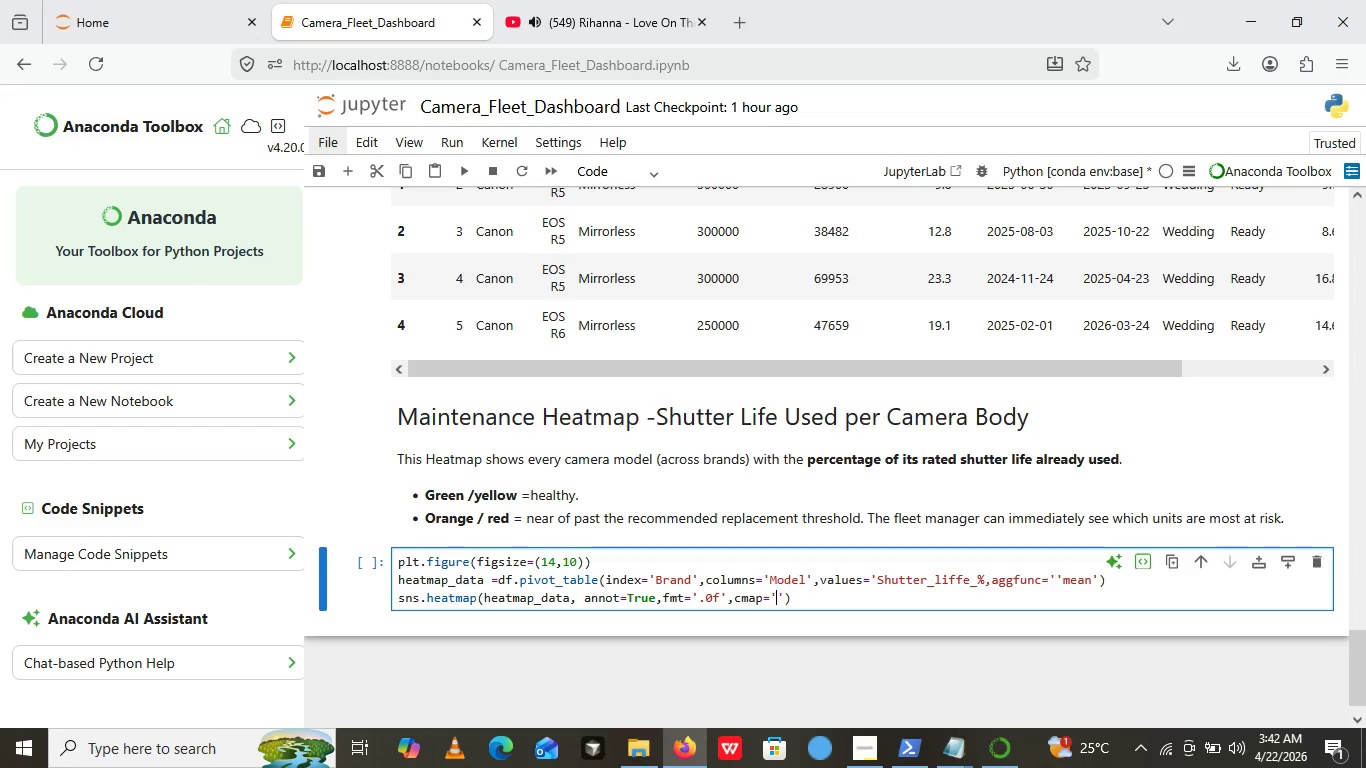 
key(ArrowLeft)
 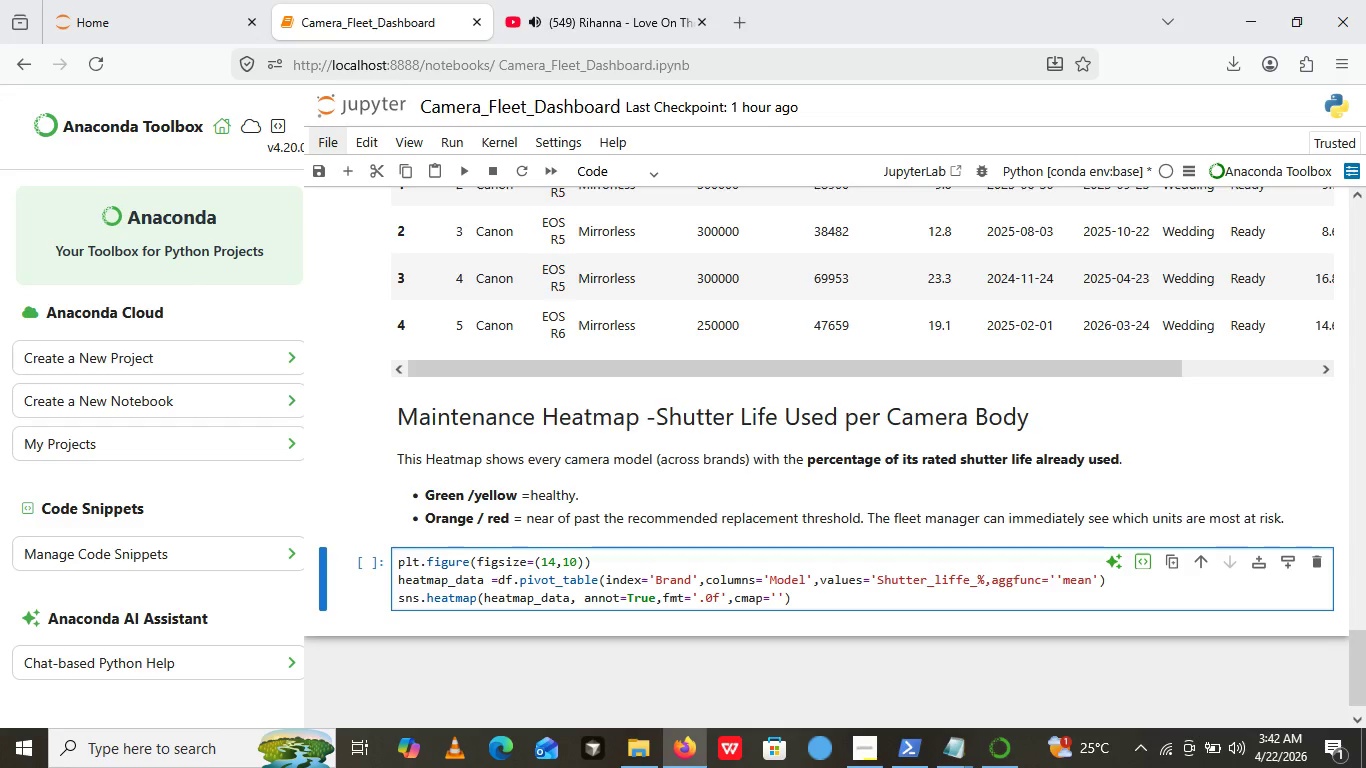 
hold_key(key=ShiftLeft, duration=0.39)
 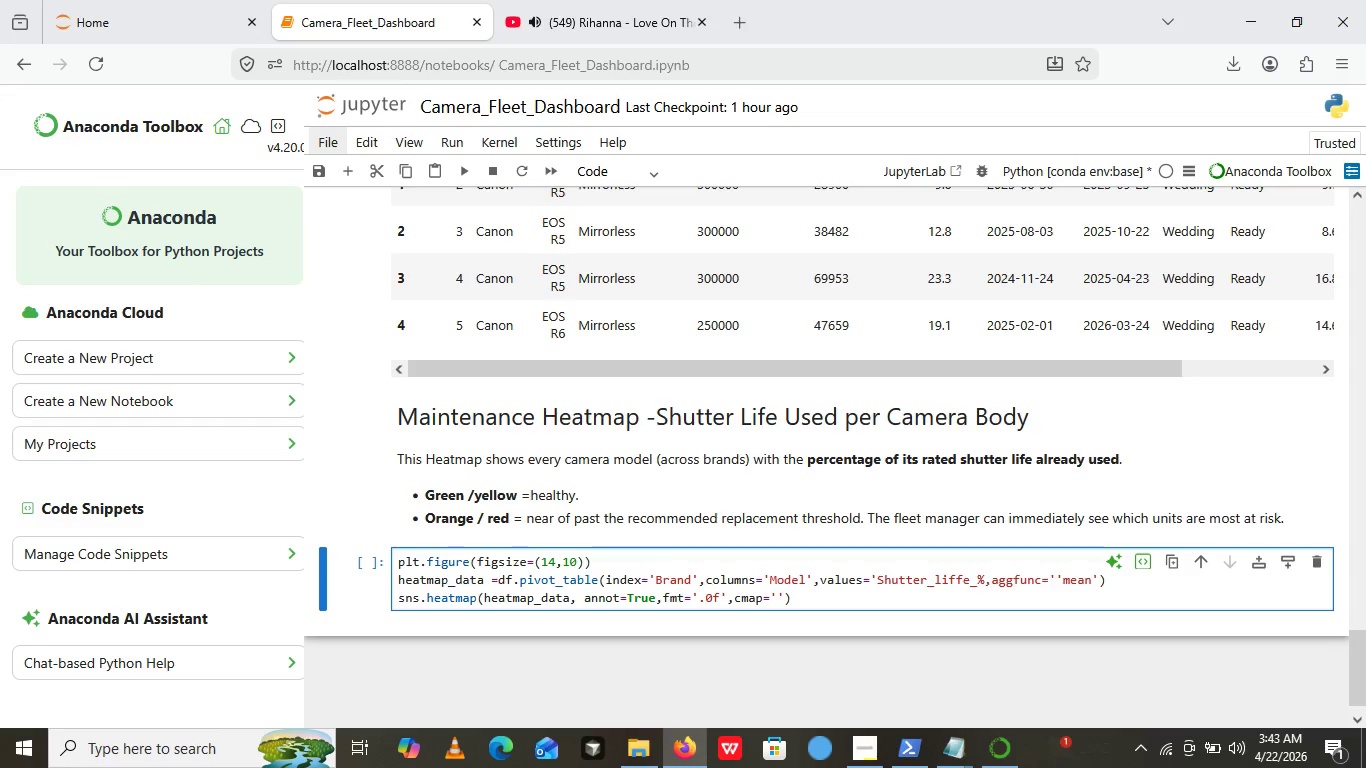 
type(Y1OrRd)
 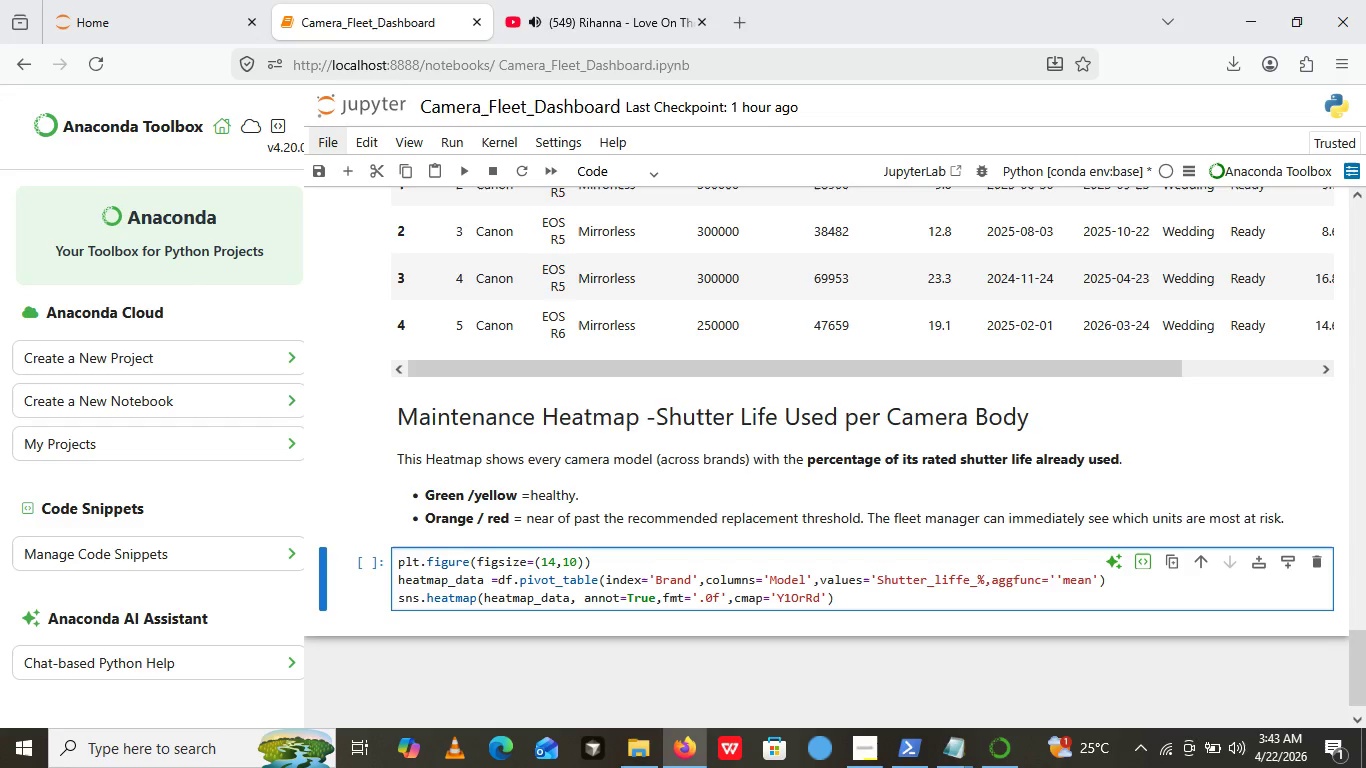 
key(ArrowRight)
 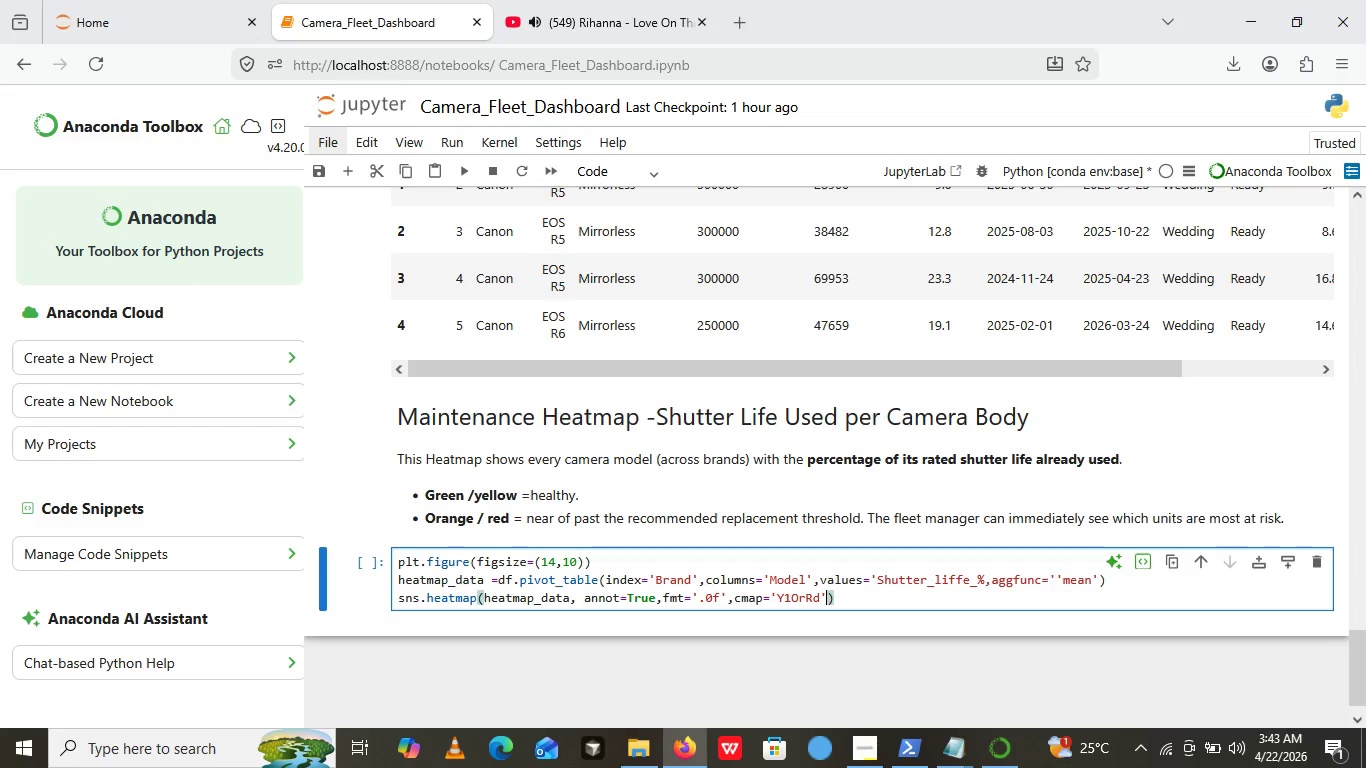 
key(ArrowRight)
 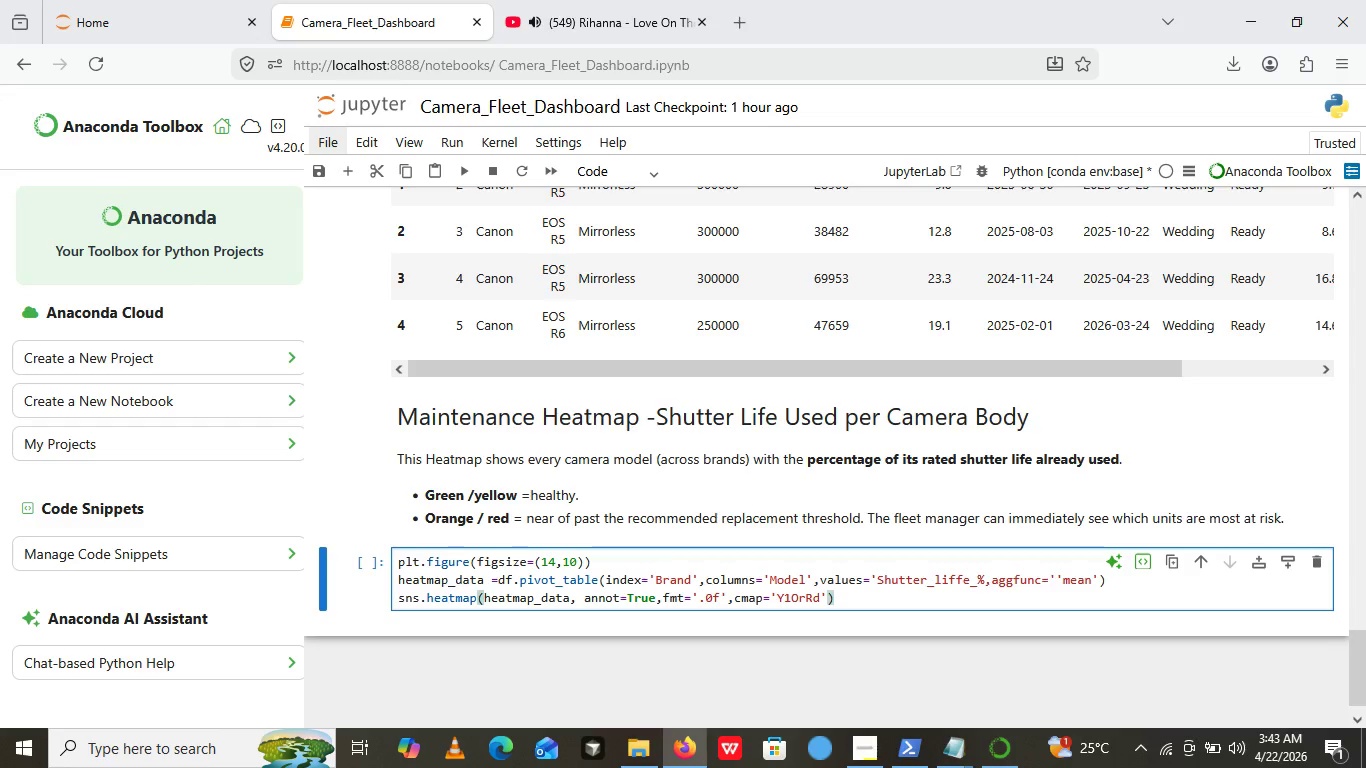 
key(ArrowLeft)
 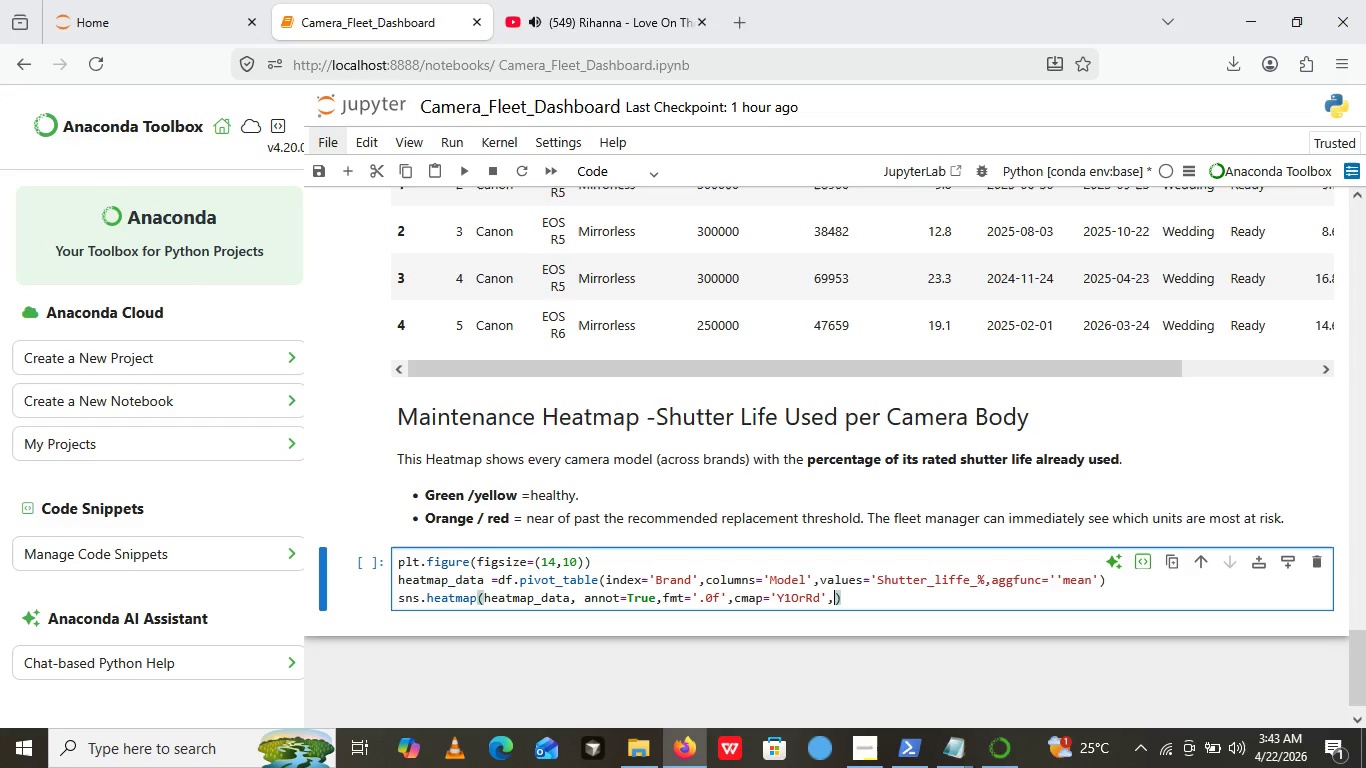 
key(Comma)
 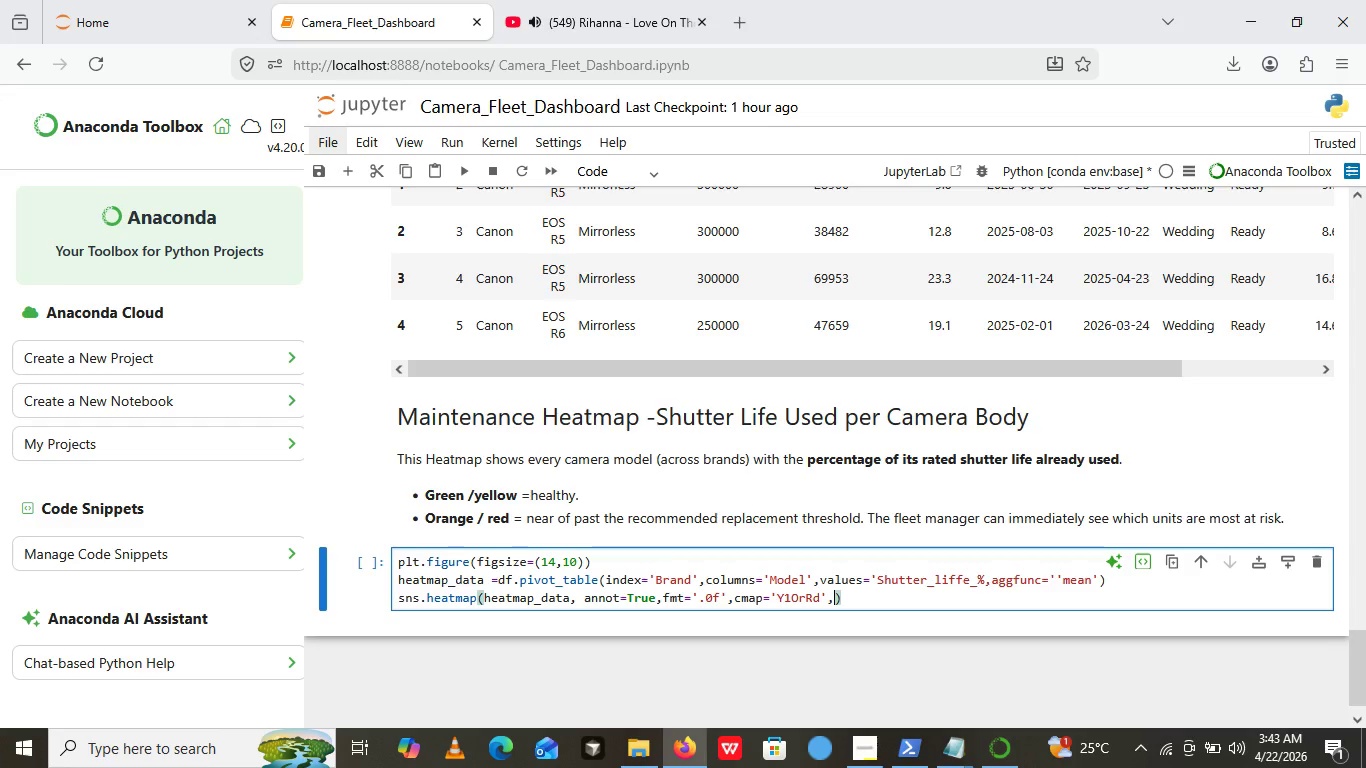 
type(linewidth)
 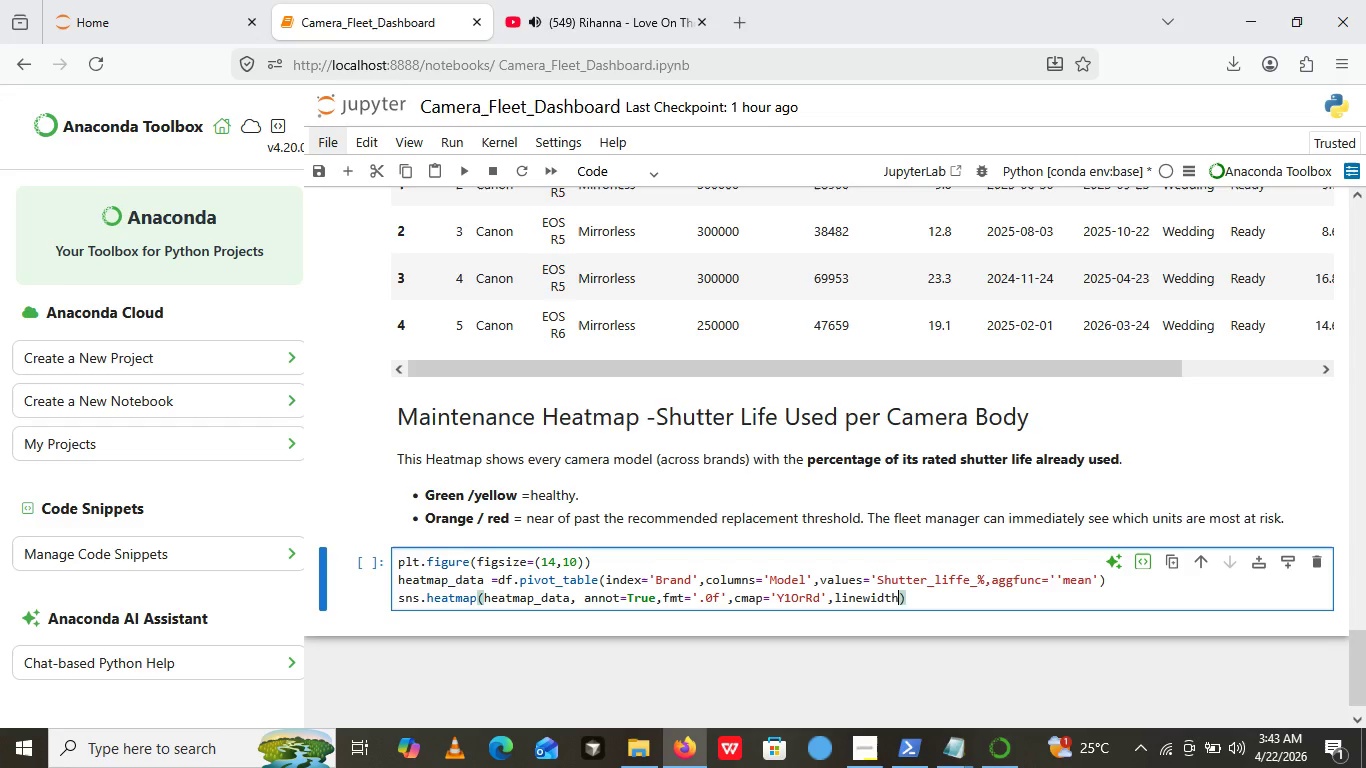 
wait(5.09)
 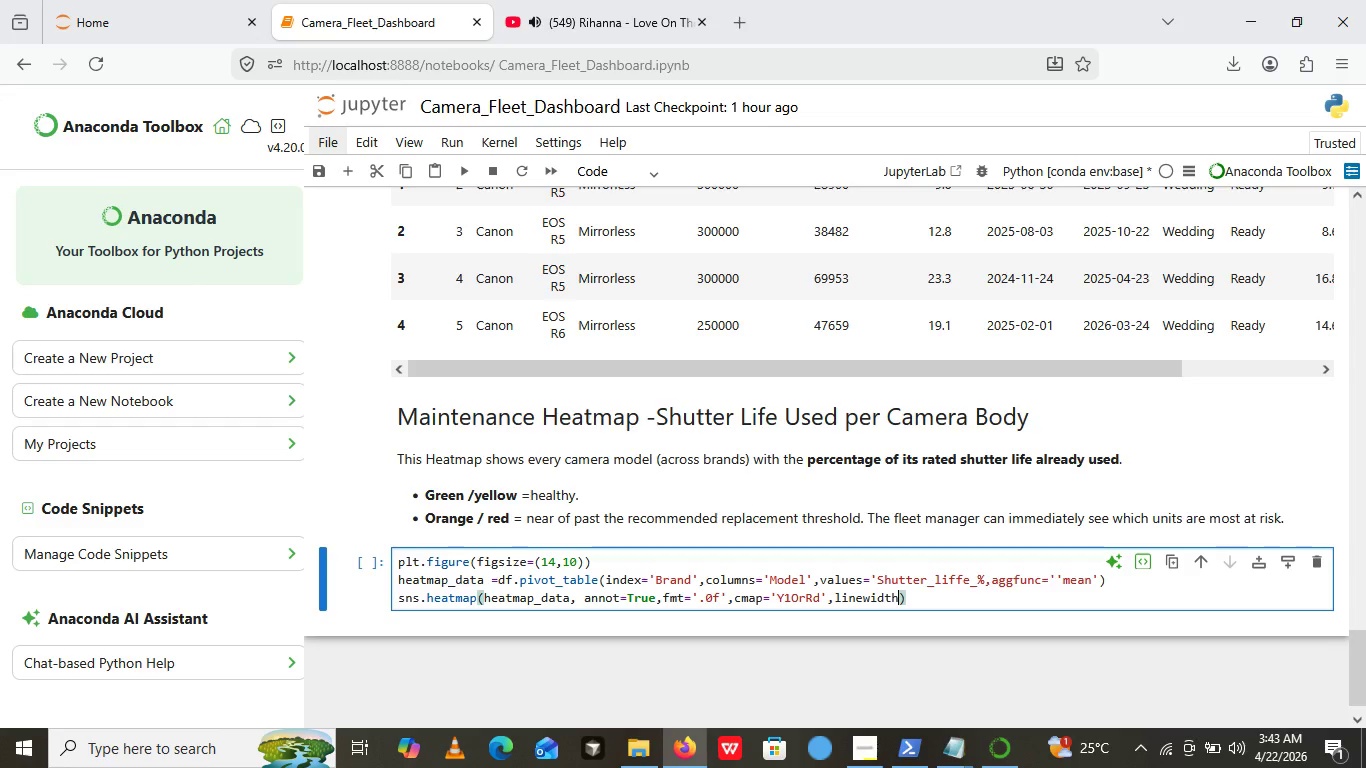 
key(S)
 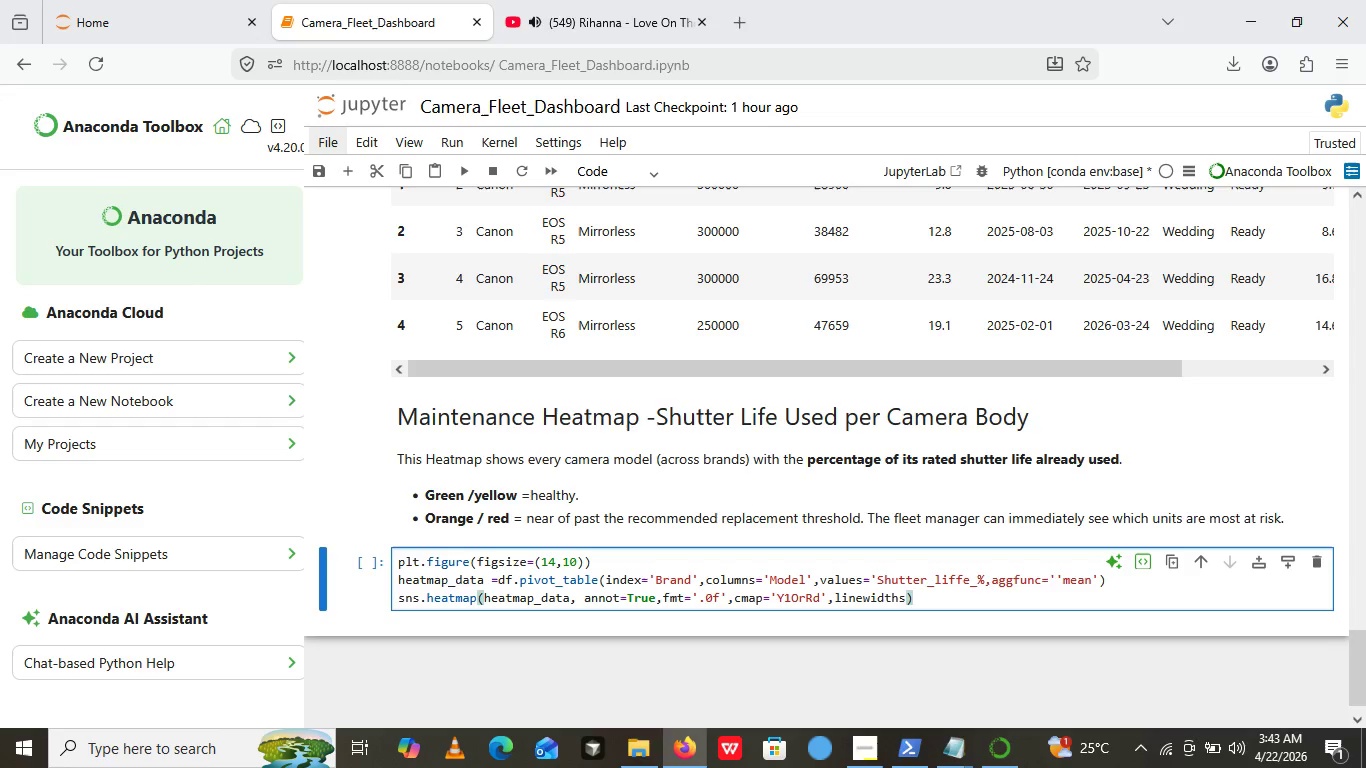 
key(Equal)
 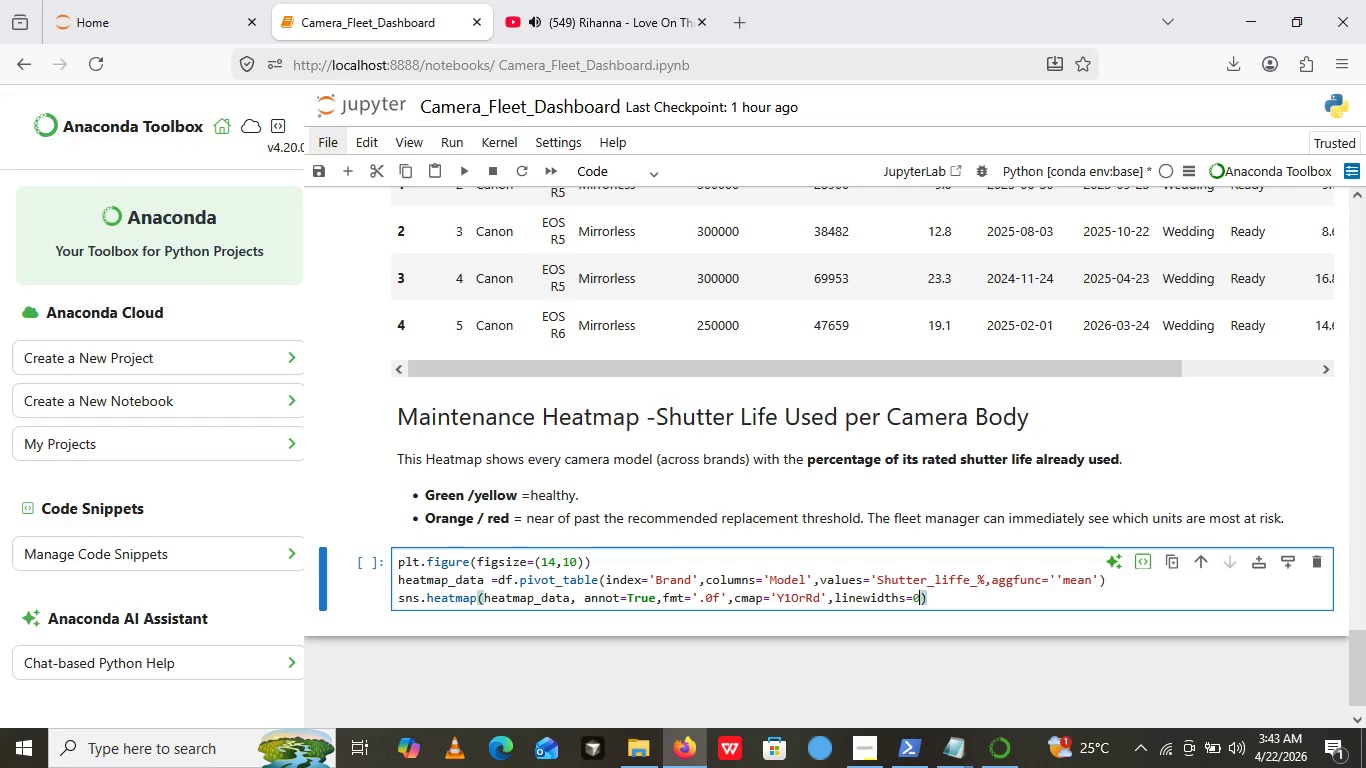 
key(0)
 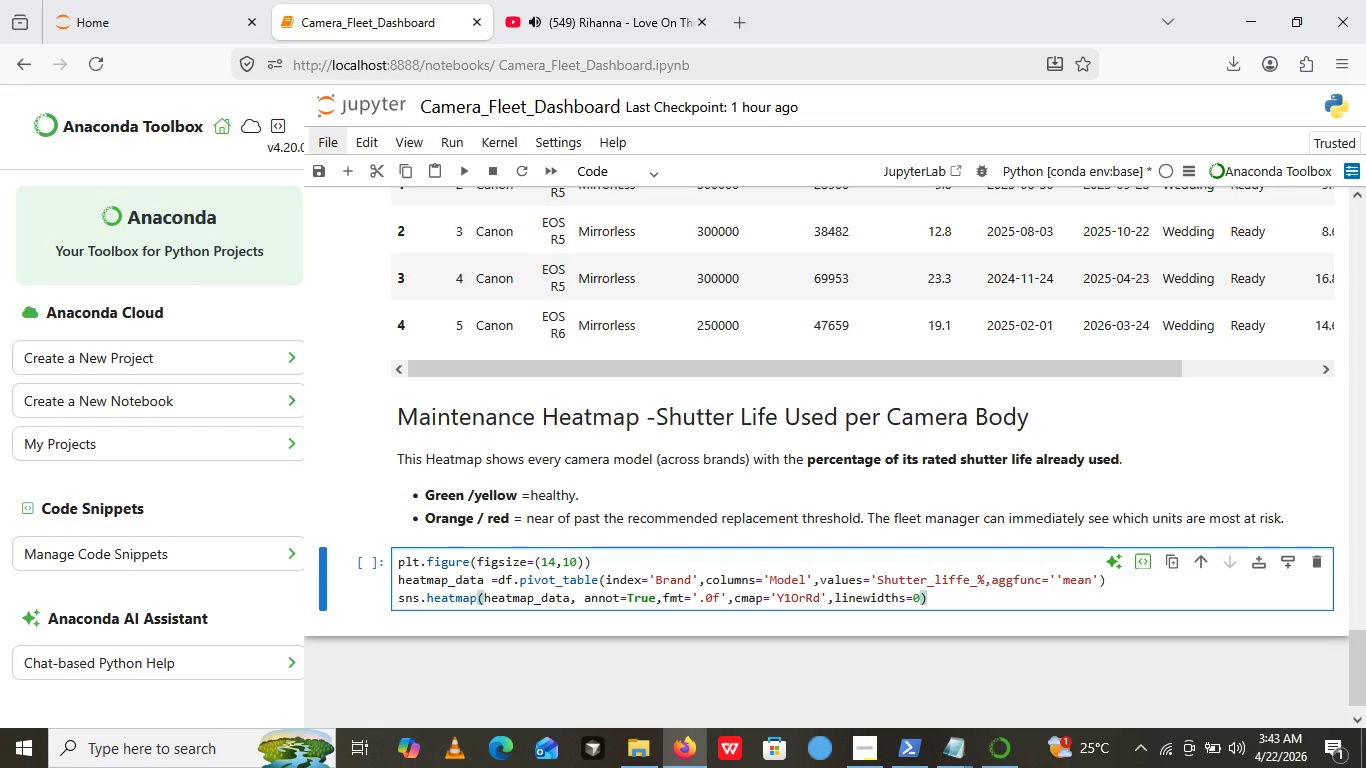 
key(Period)
 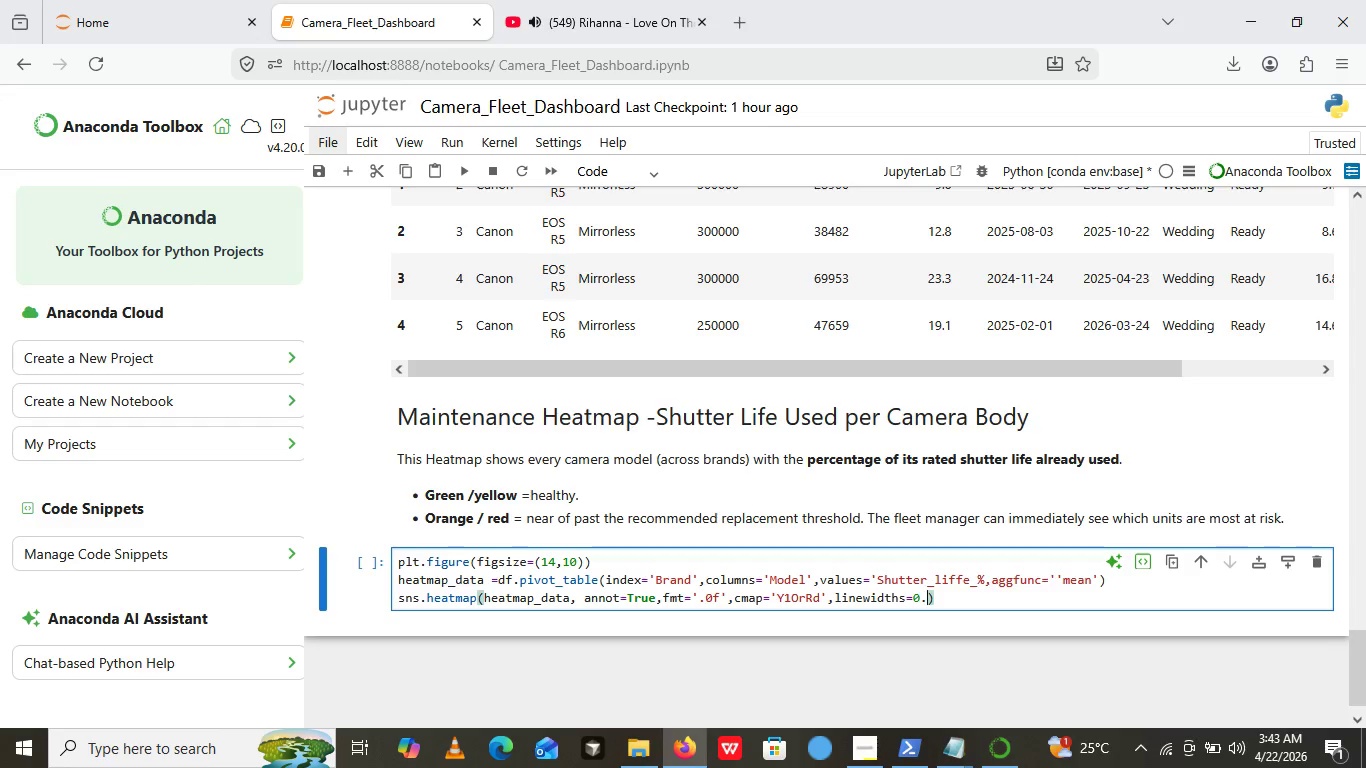 
key(5)
 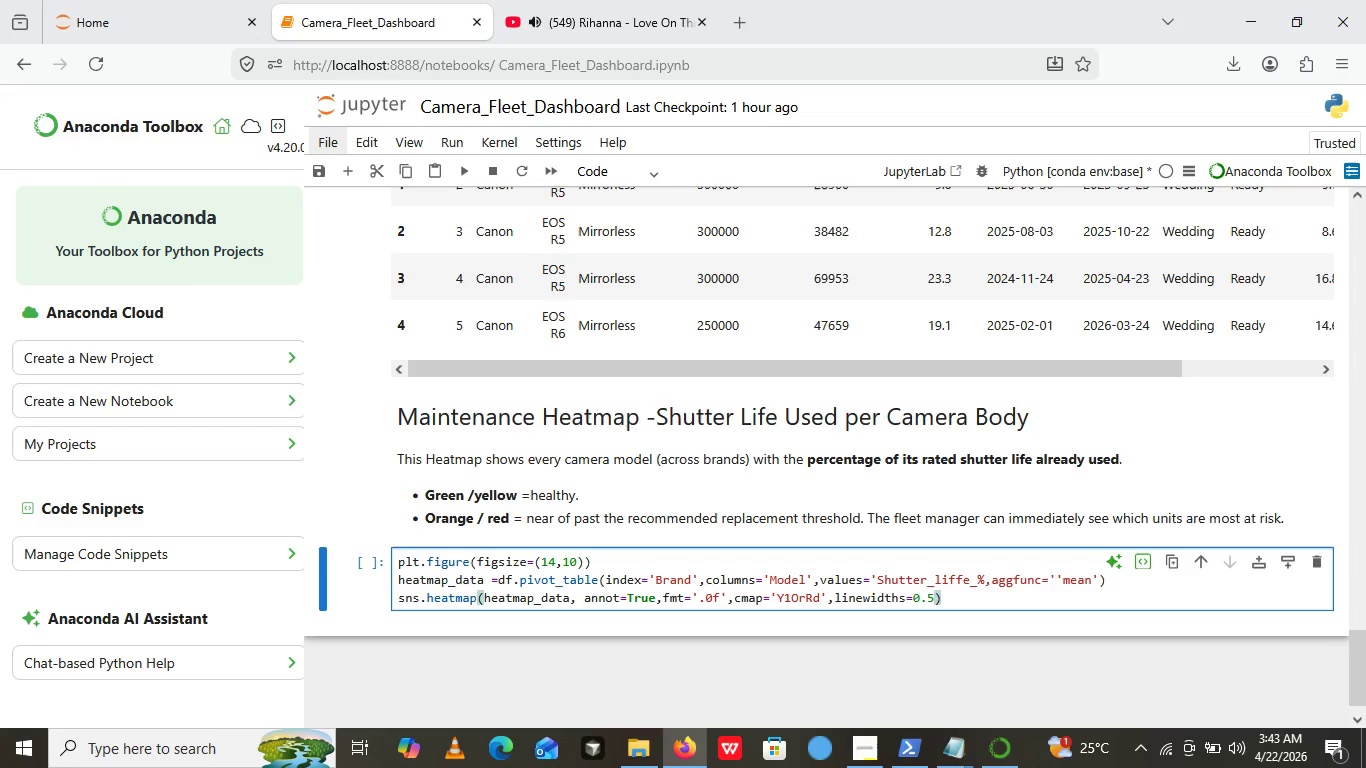 
left_click([595, 0])
 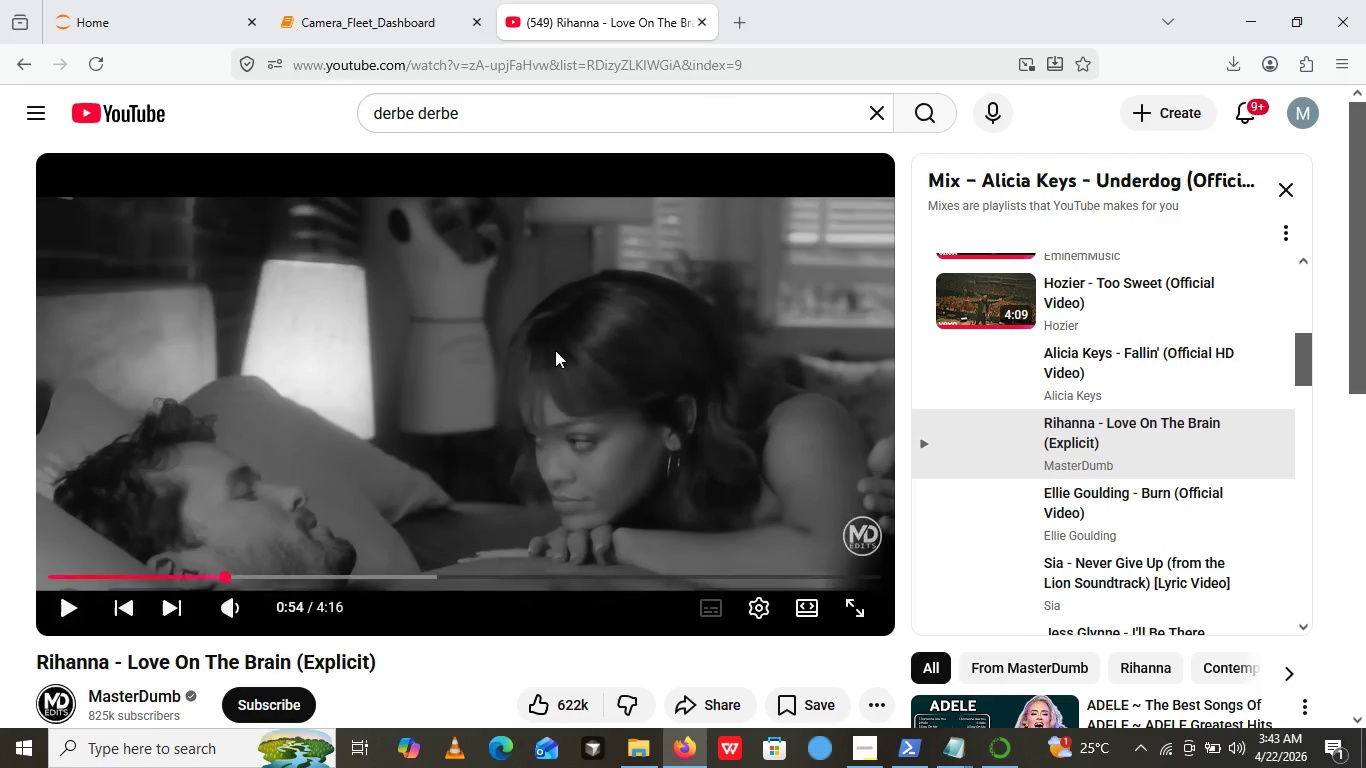 
left_click([555, 350])
 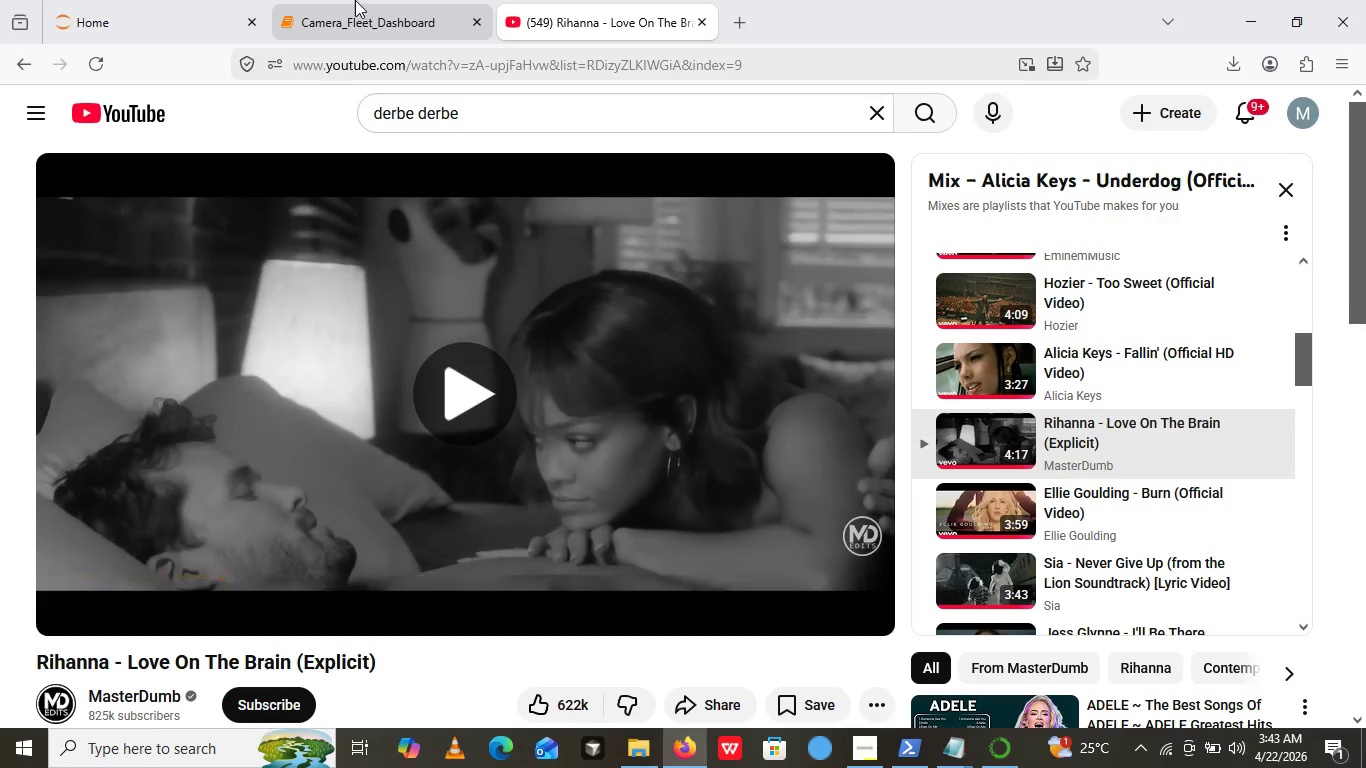 
left_click([355, 0])
 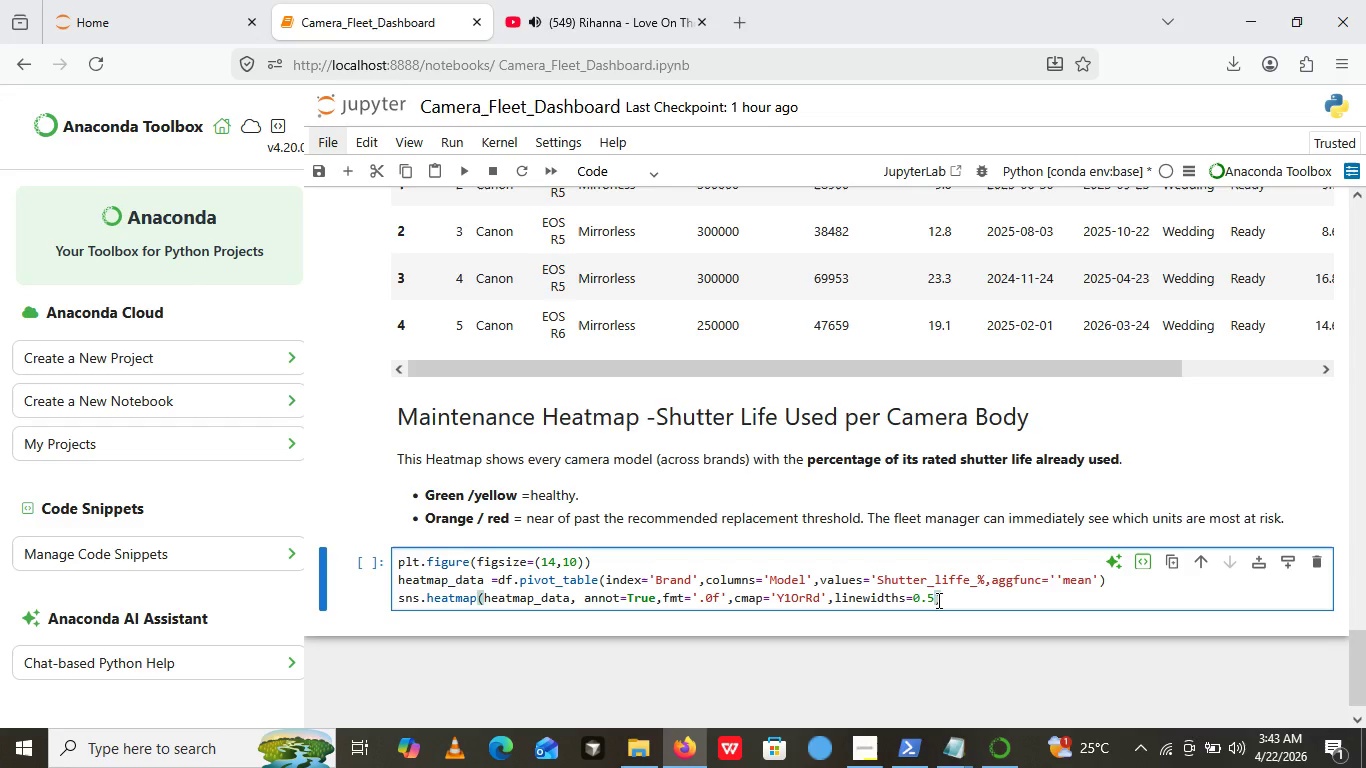 
type(,cbar)
 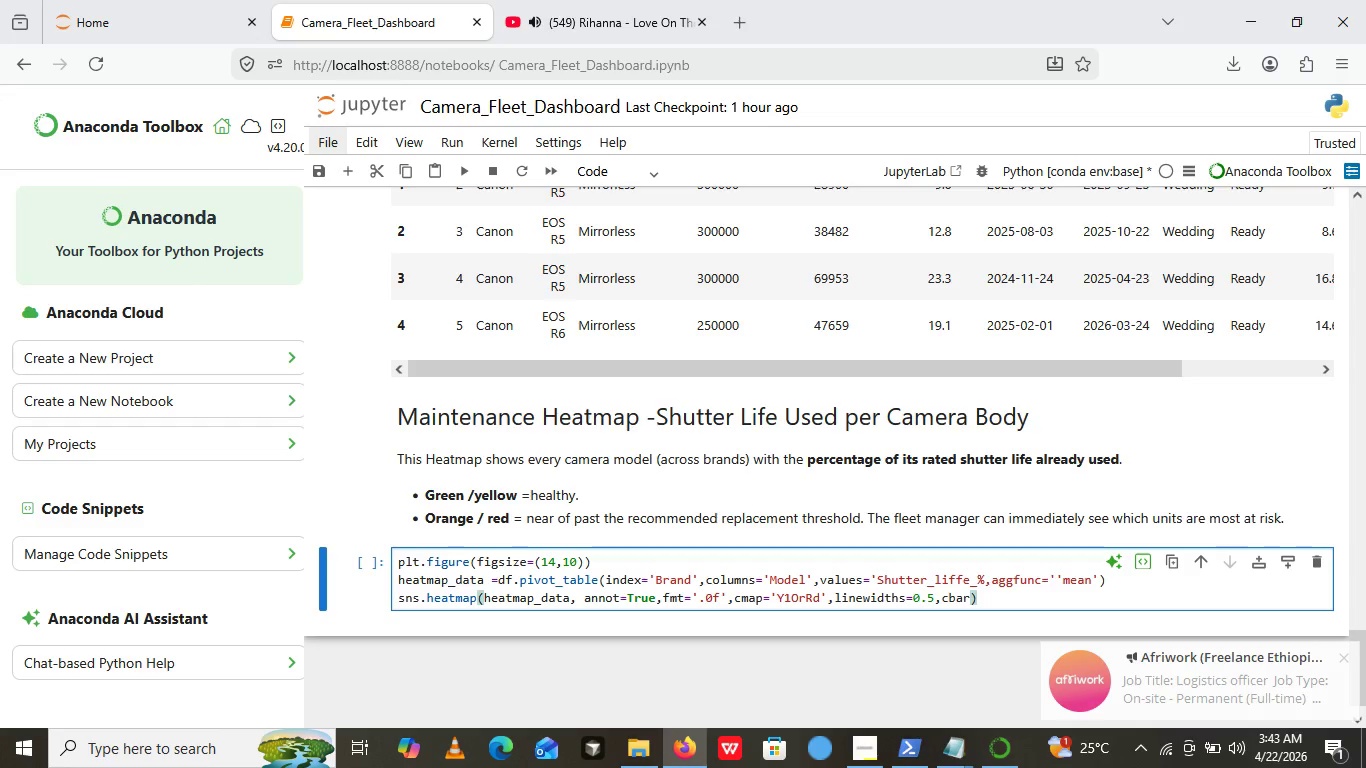 
wait(5.08)
 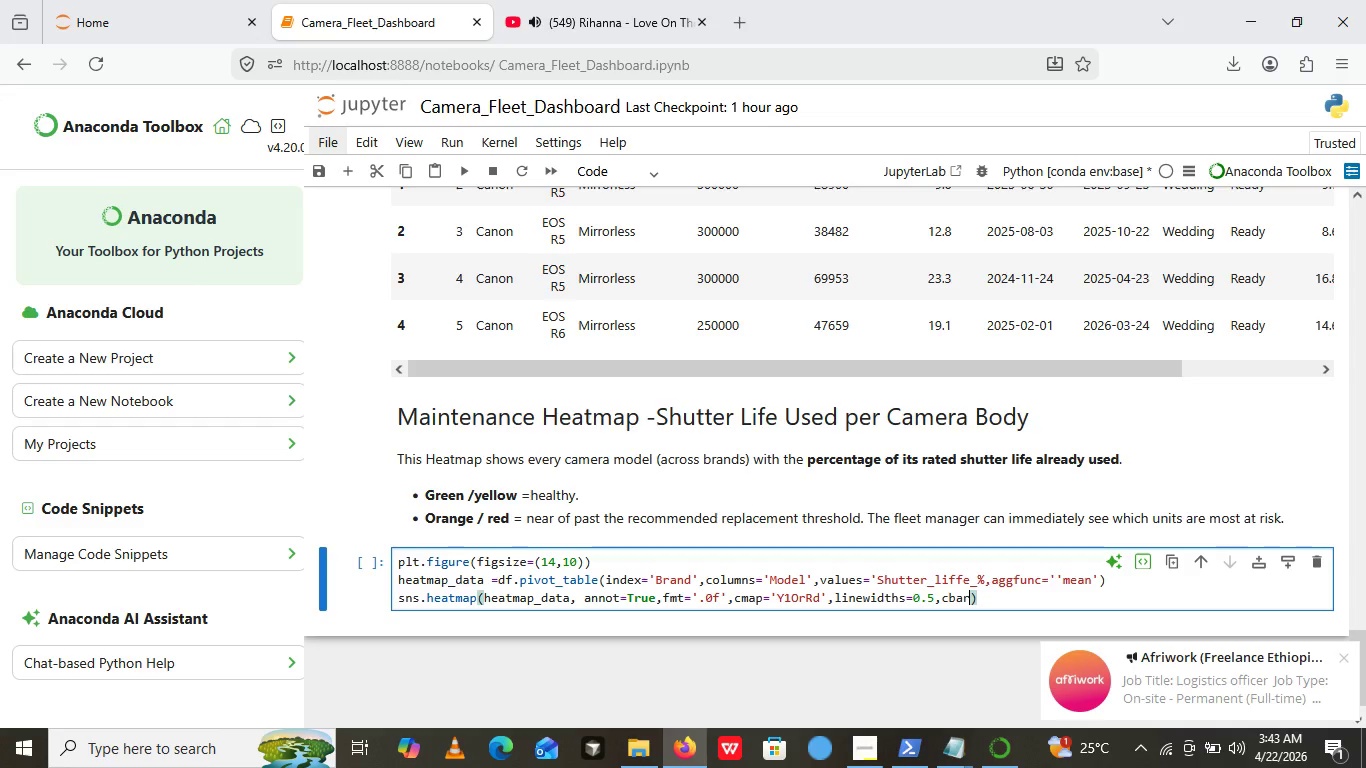 
type(_kws=)
 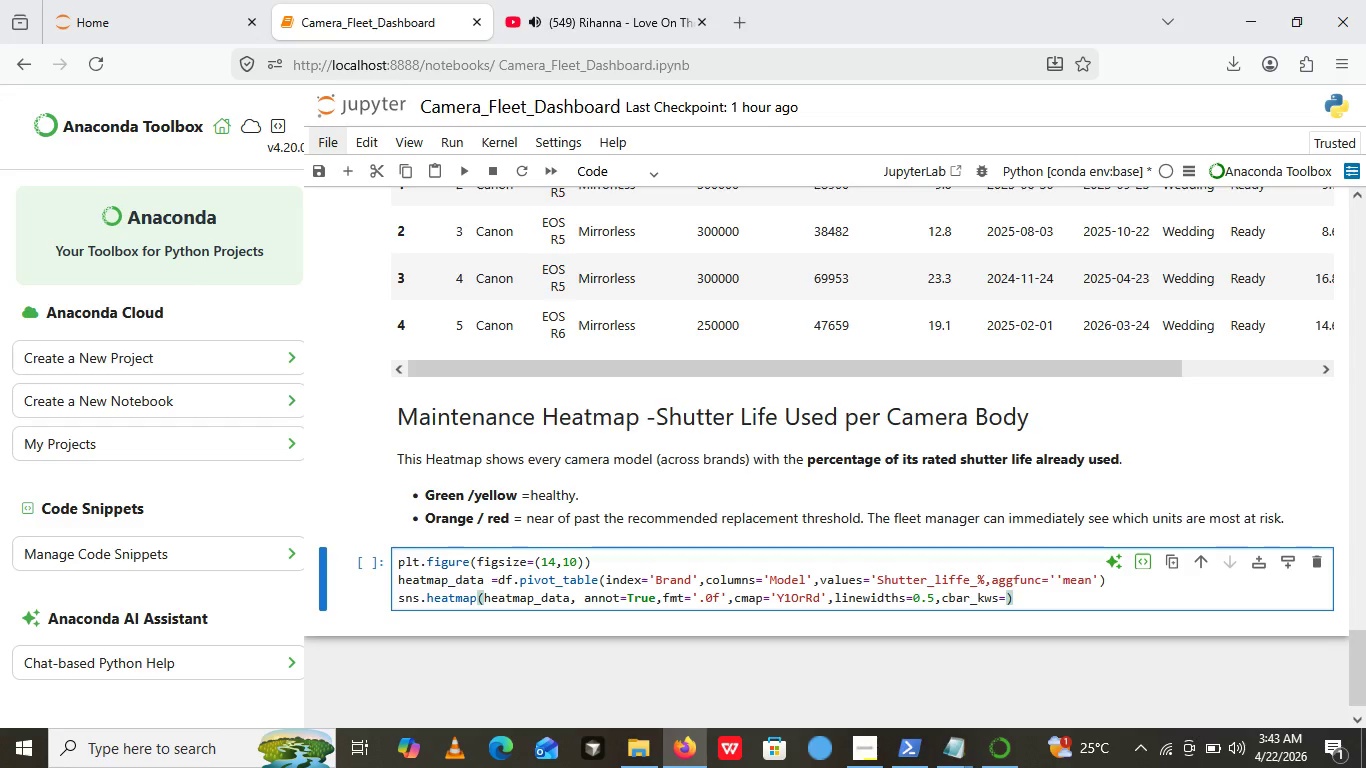 
key(Shift+BracketLeft)
 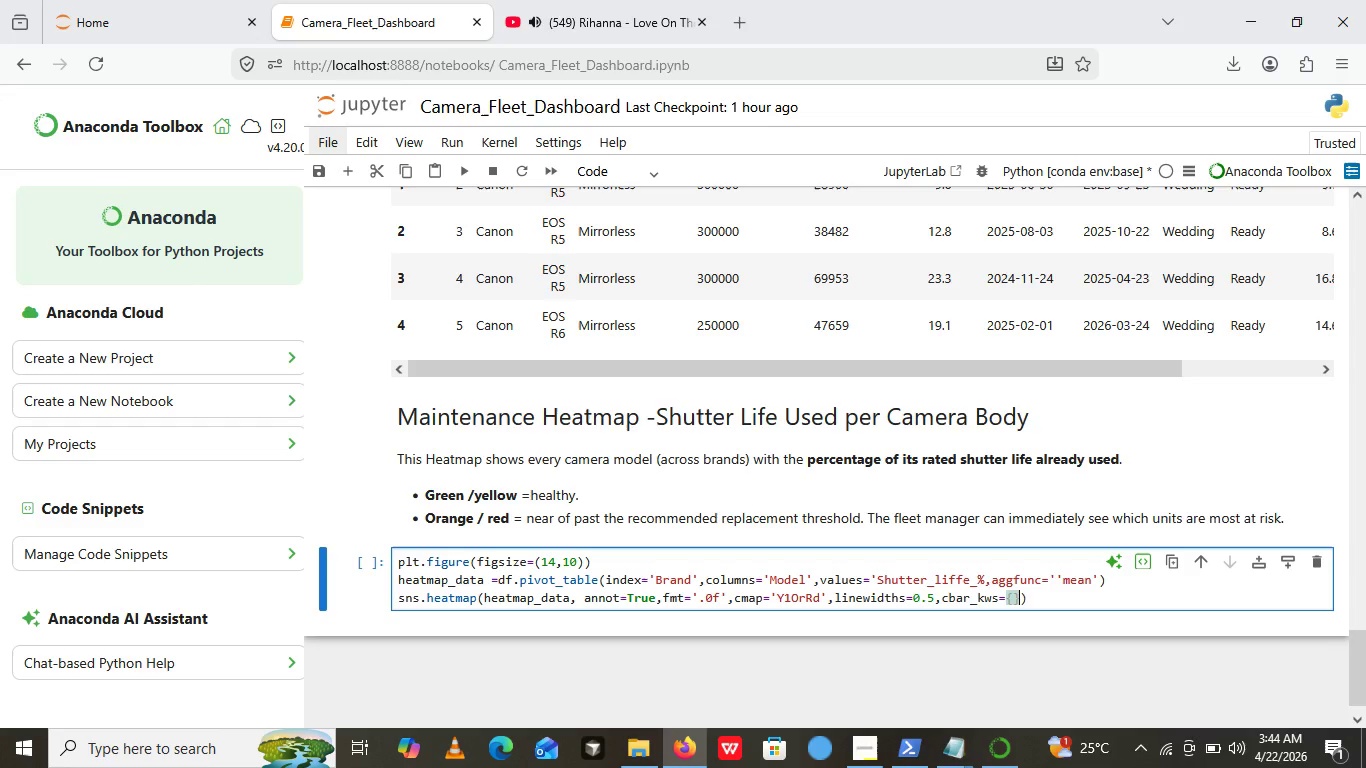 
key(Shift+BracketRight)
 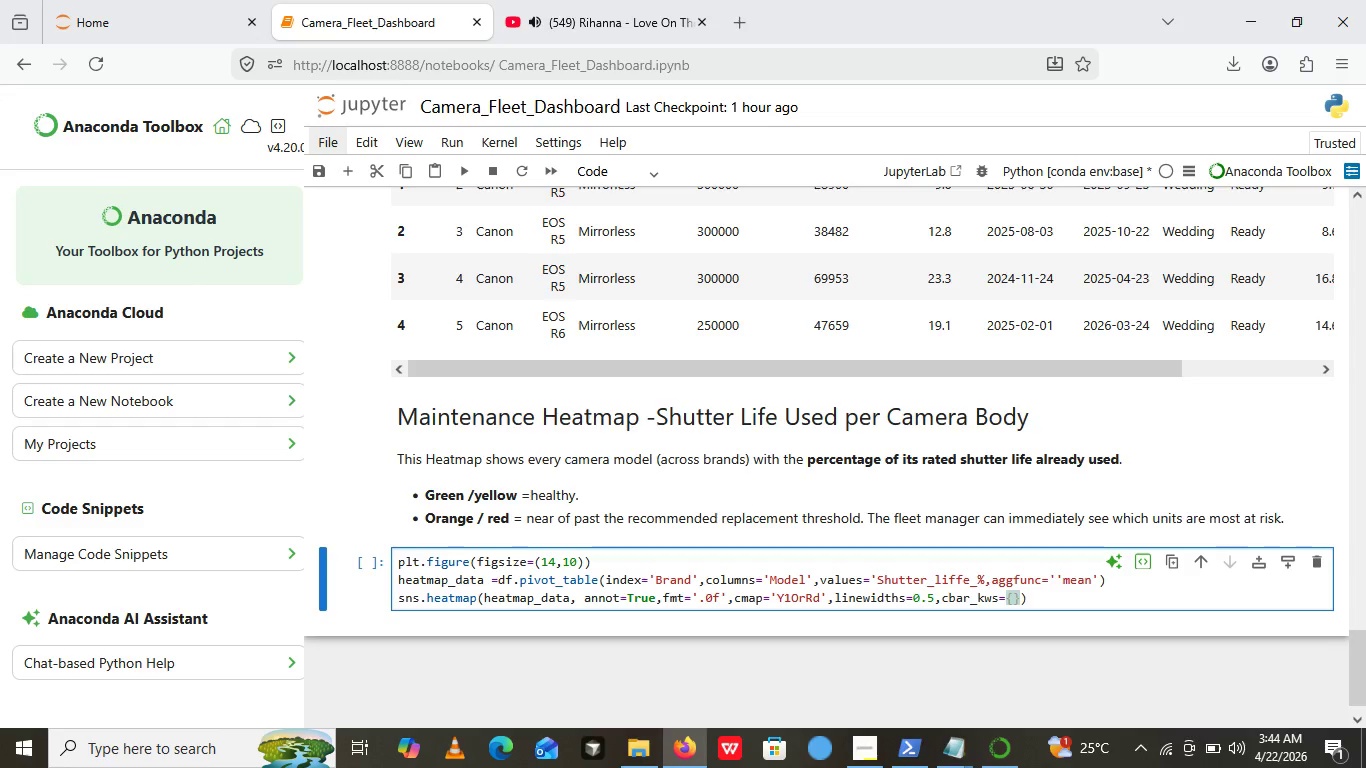 
key(ArrowLeft)
 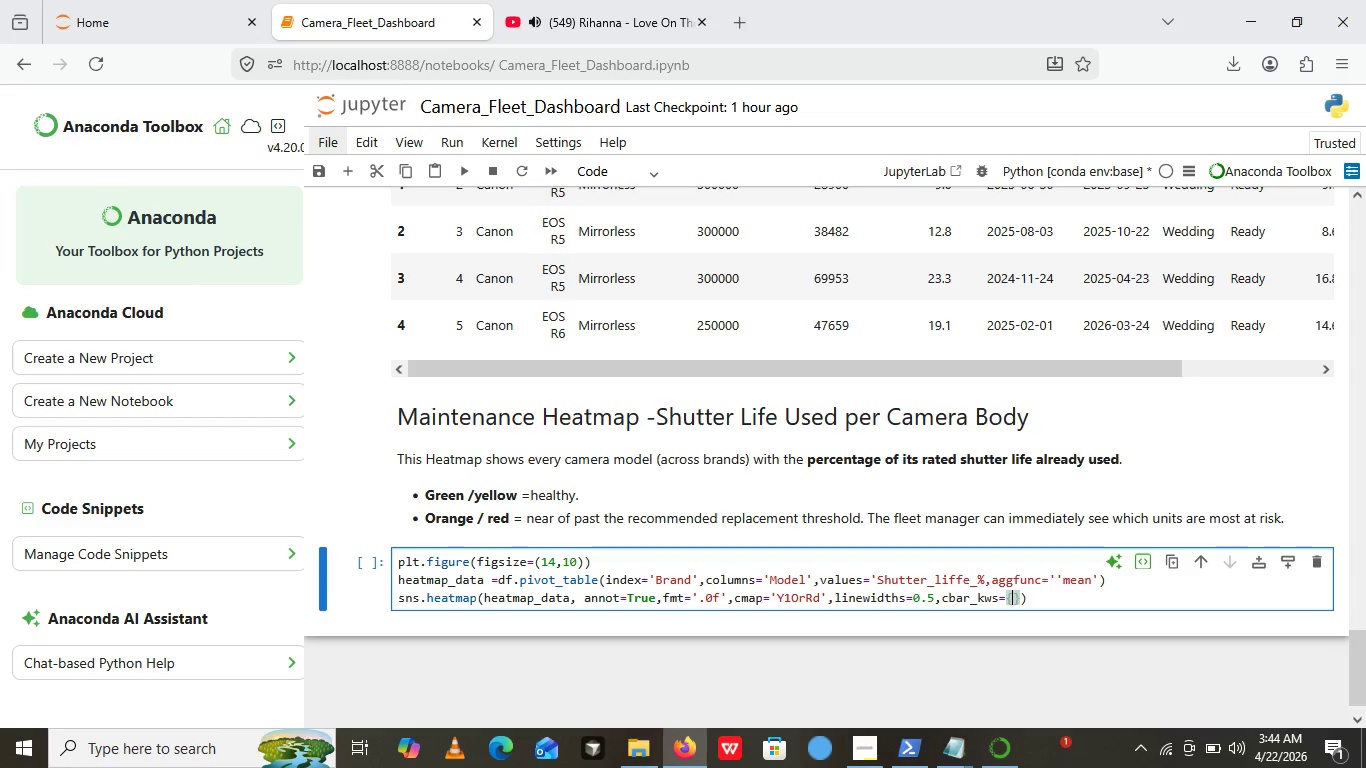 
key(Quote)
 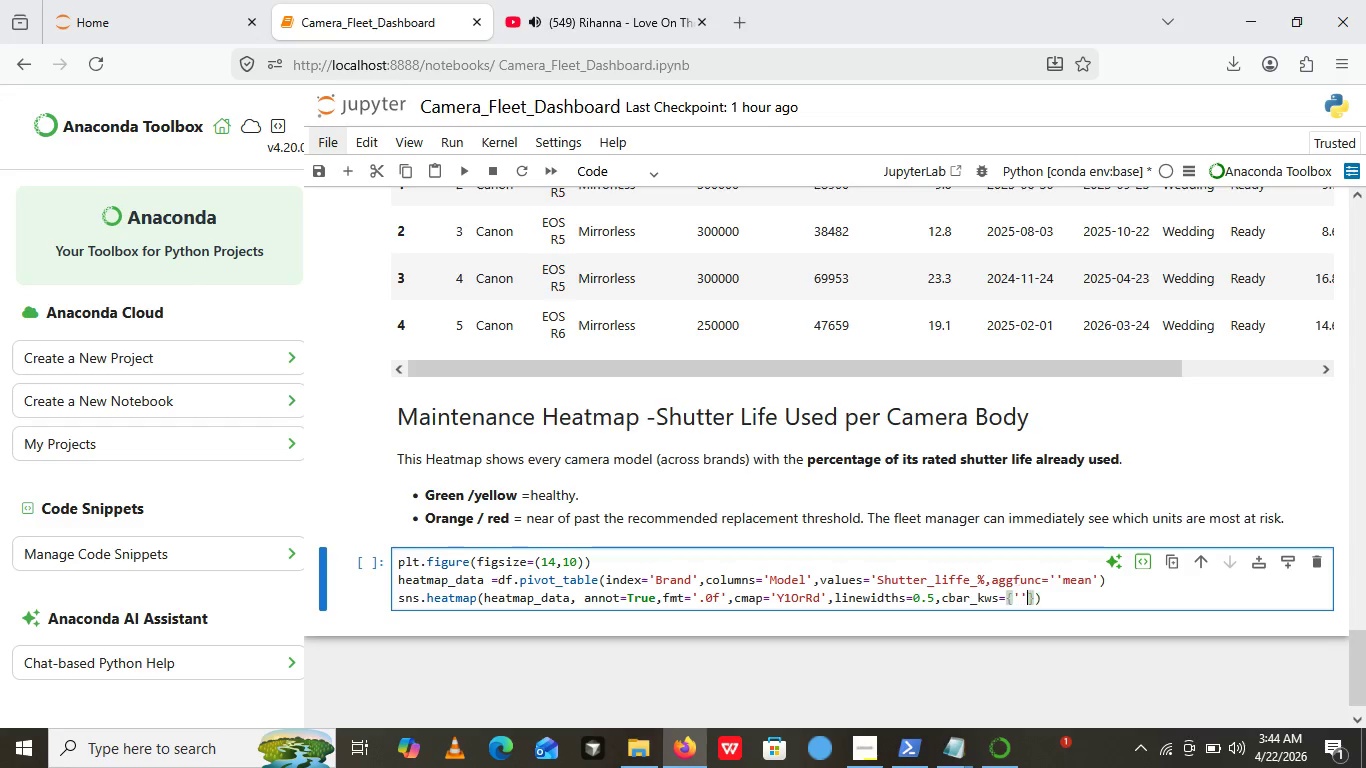 
key(Quote)
 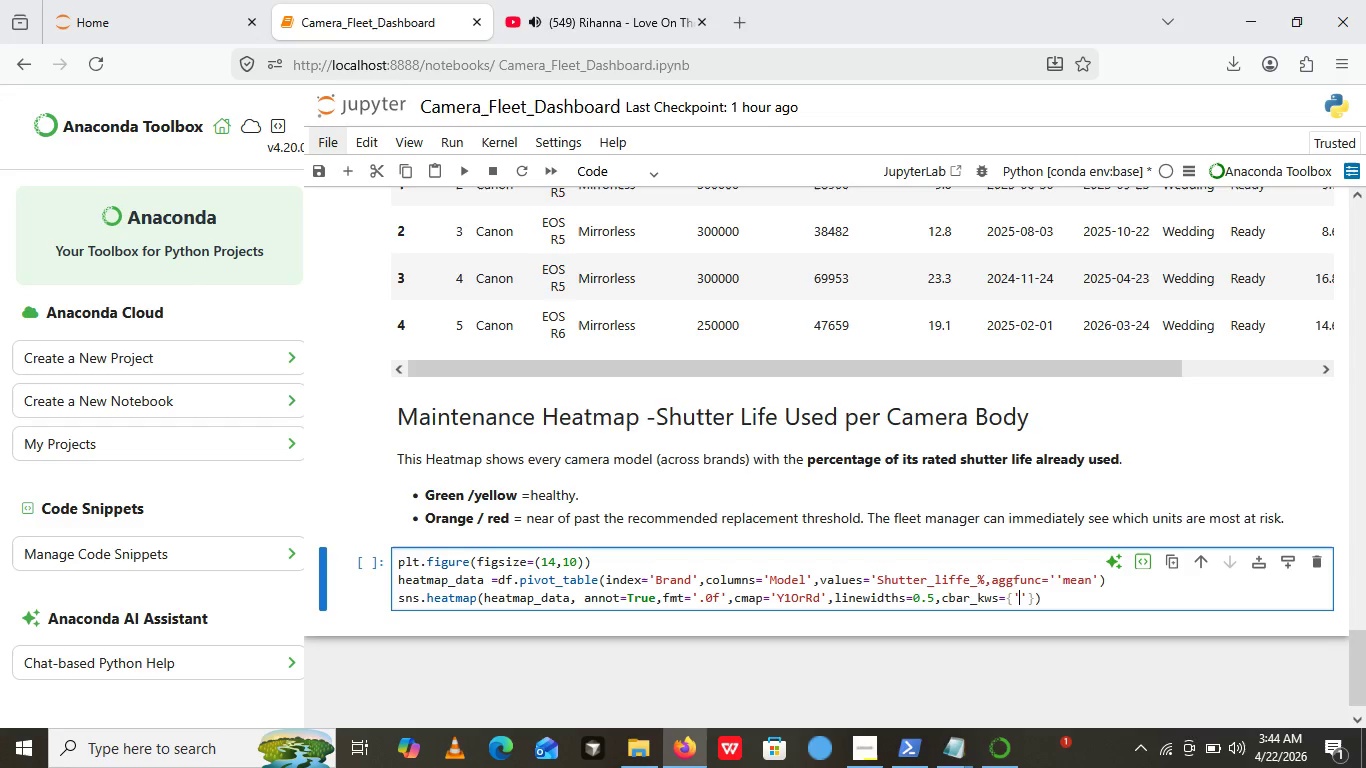 
key(ArrowLeft)
 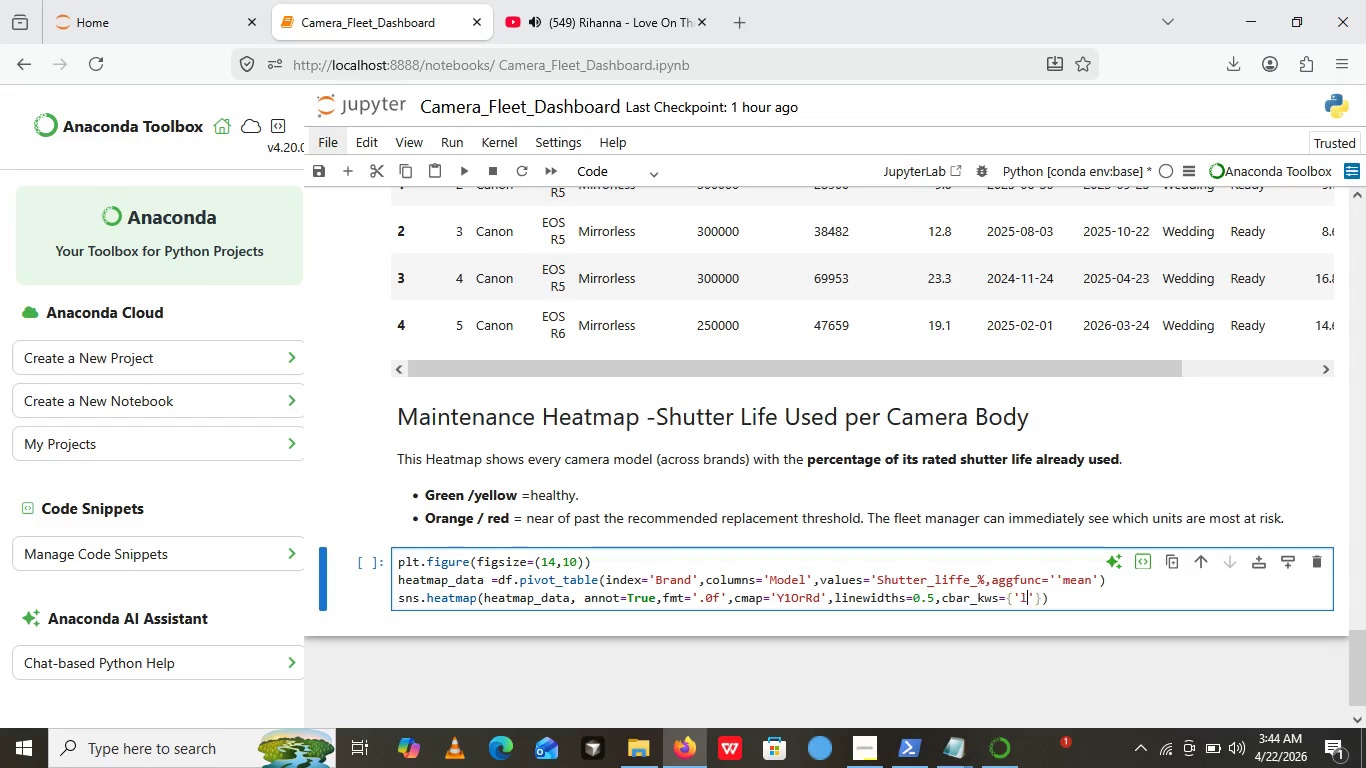 
type(label:)
 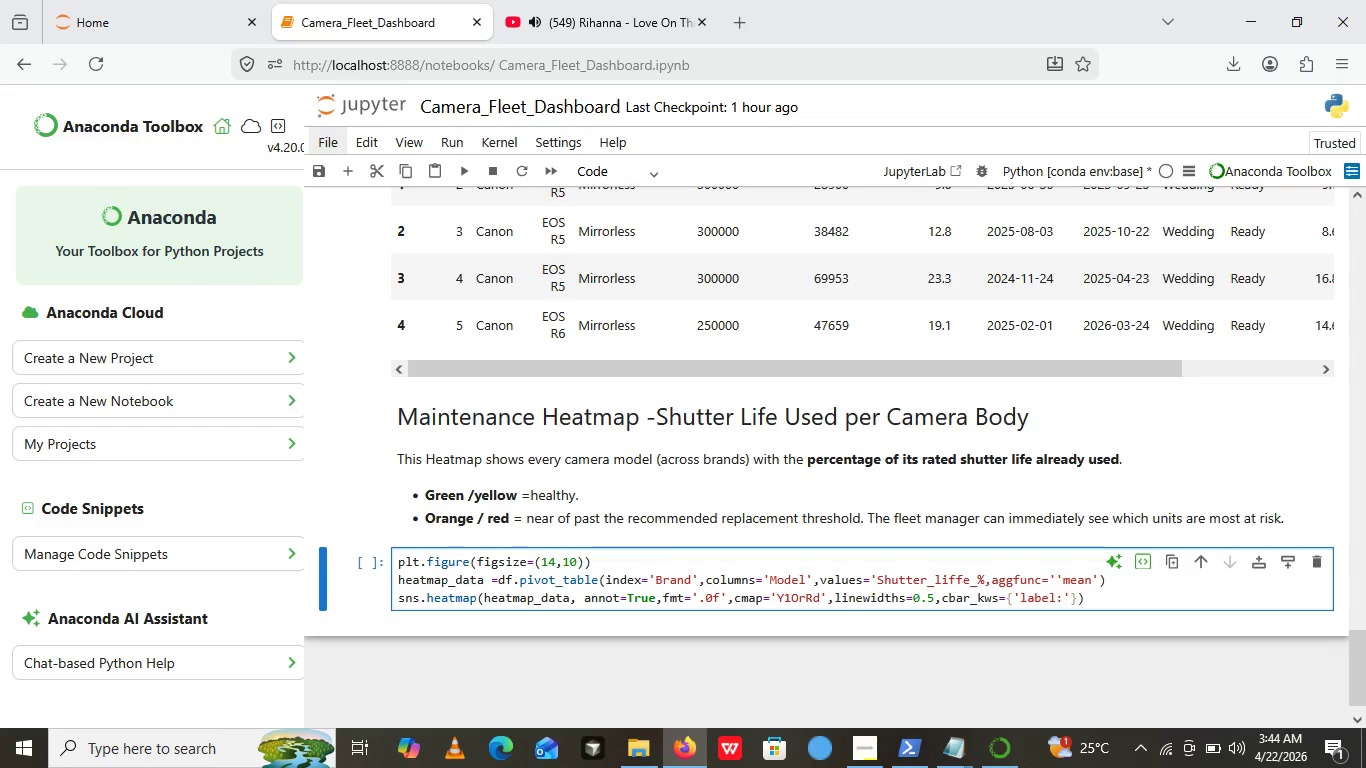 
key(Quote)
 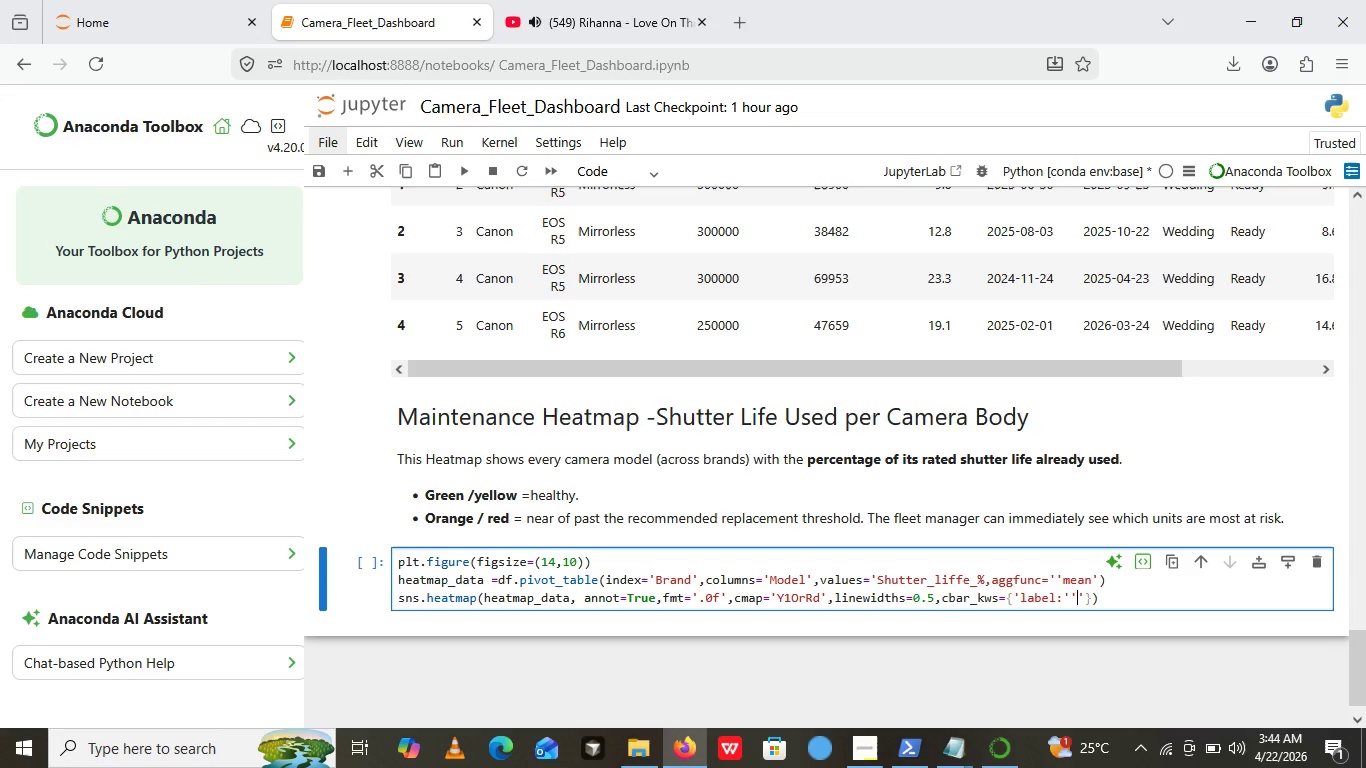 
key(Quote)
 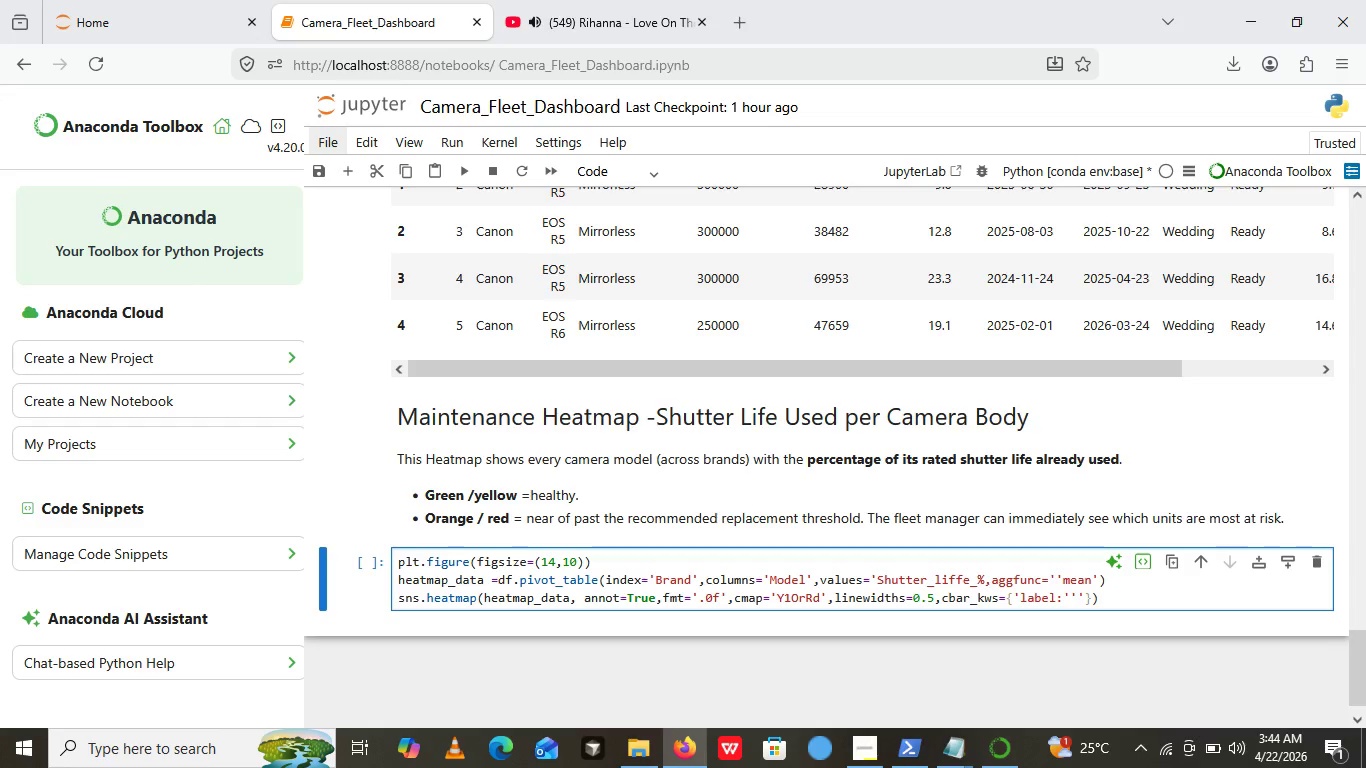 
key(Backspace)
 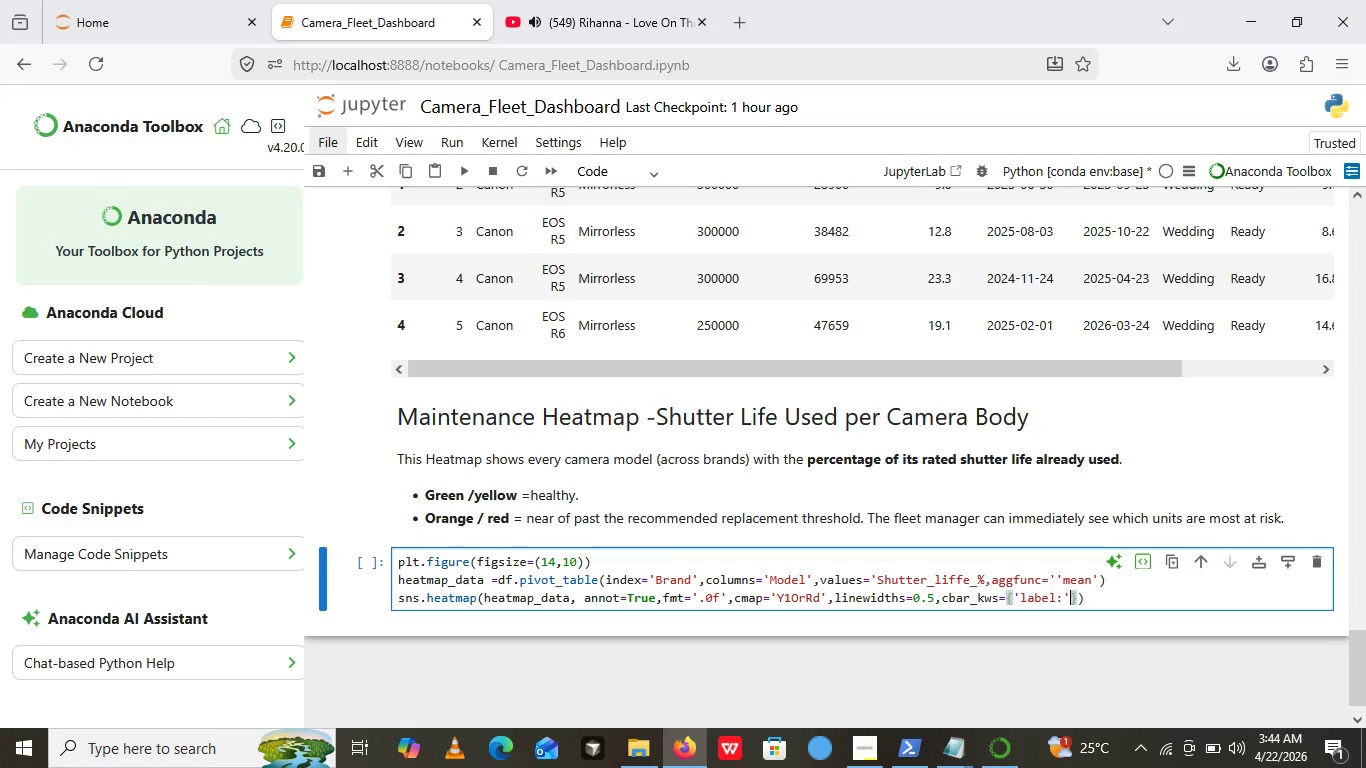 
key(Quote)
 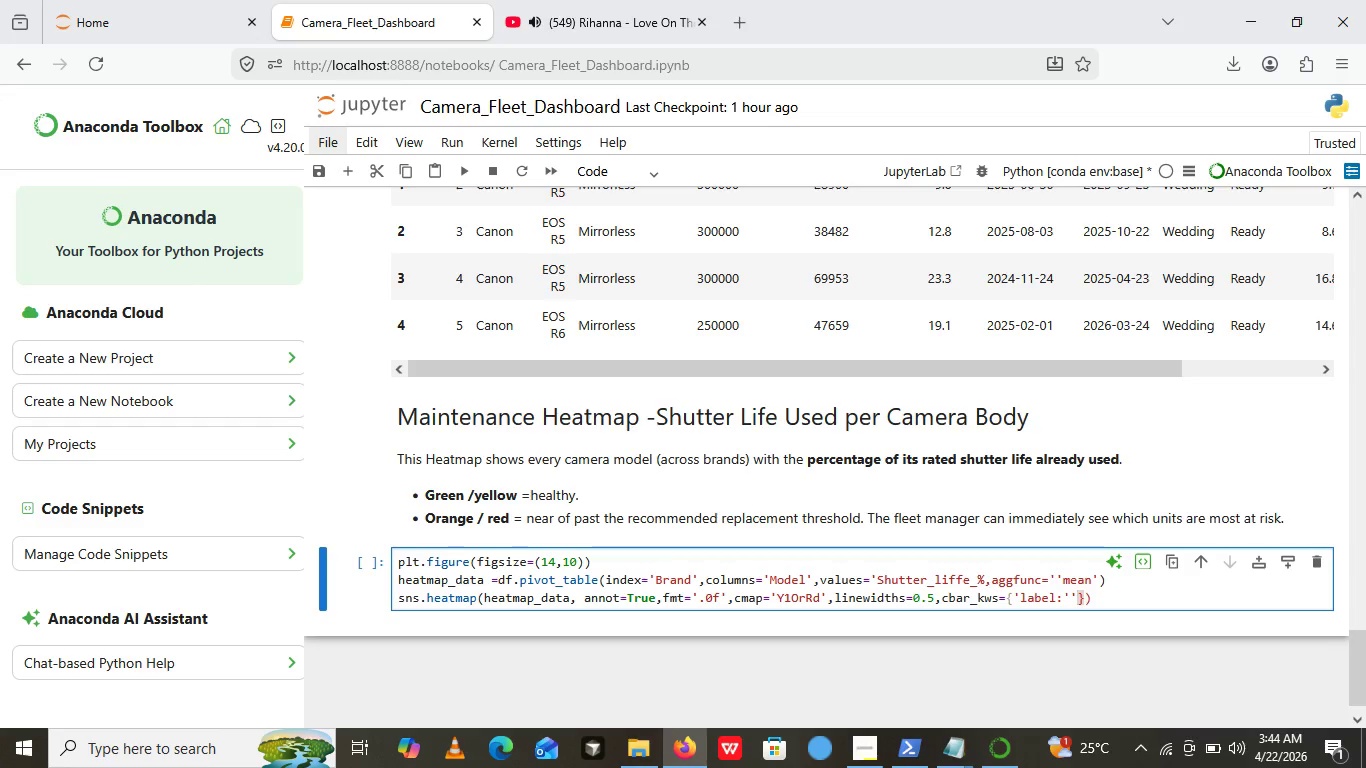 
key(ArrowLeft)
 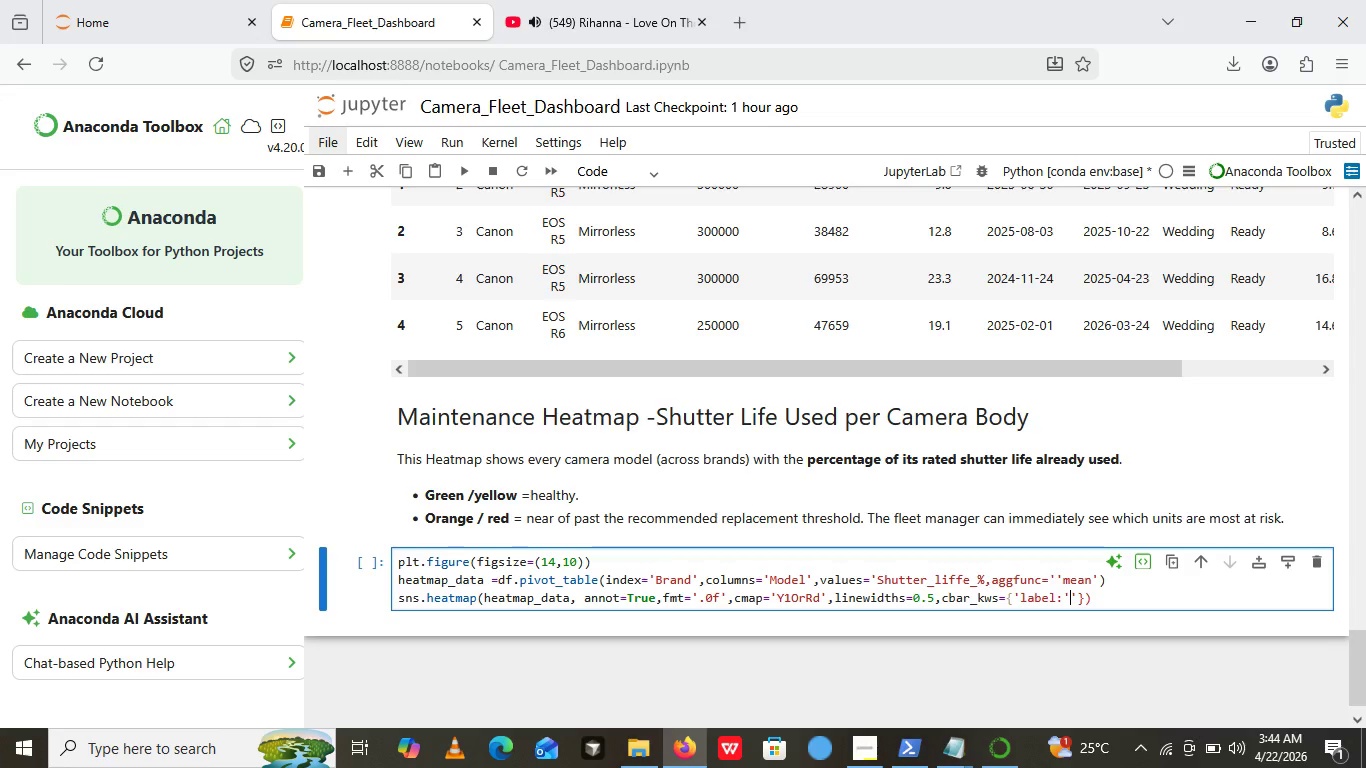 
wait(5.28)
 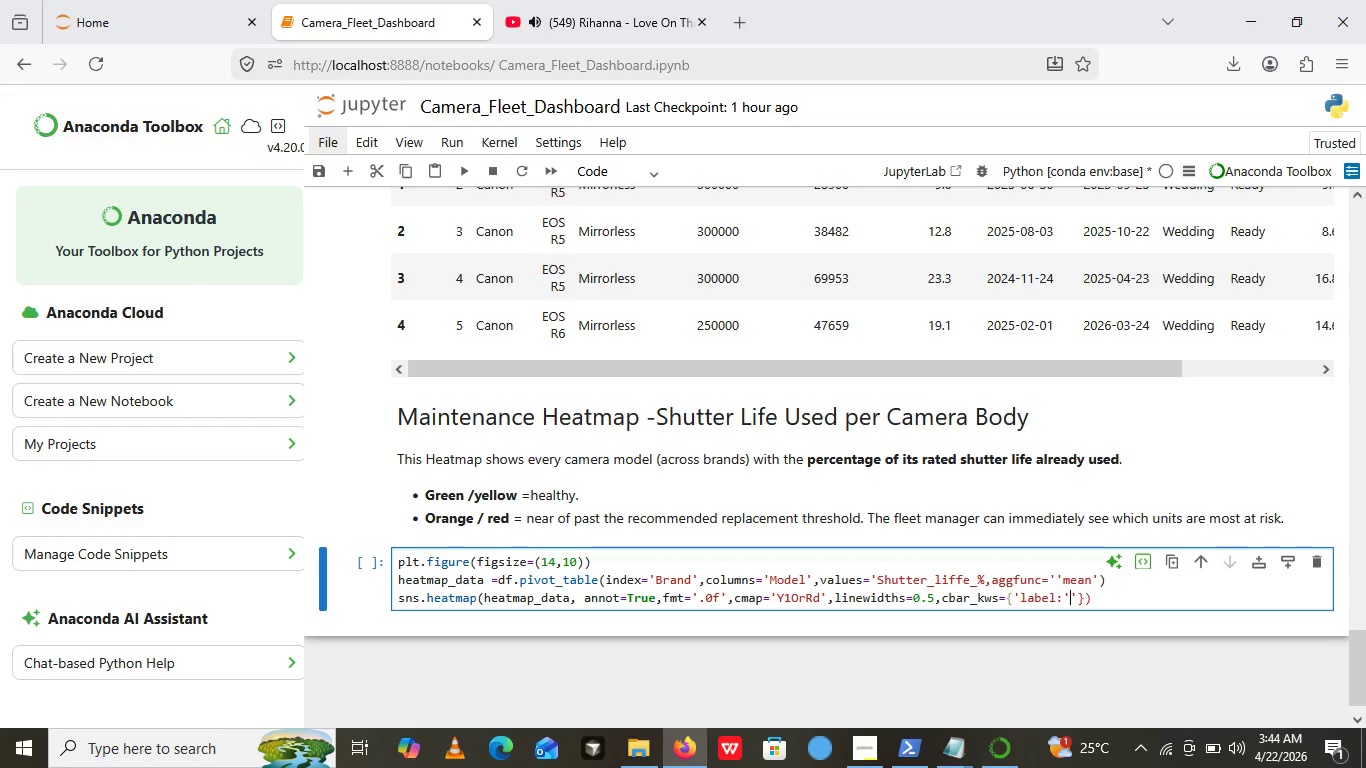 
type(Shutter life used)
 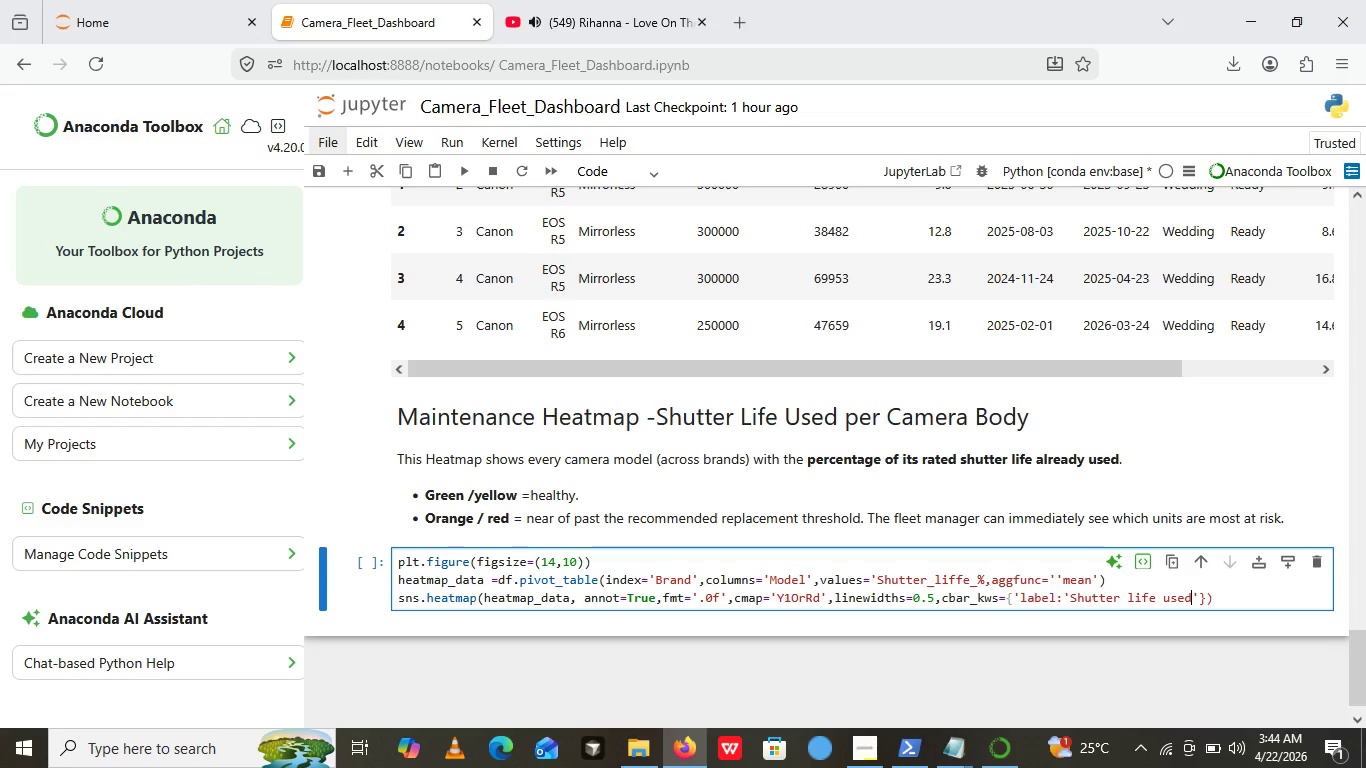 
key(Space)
 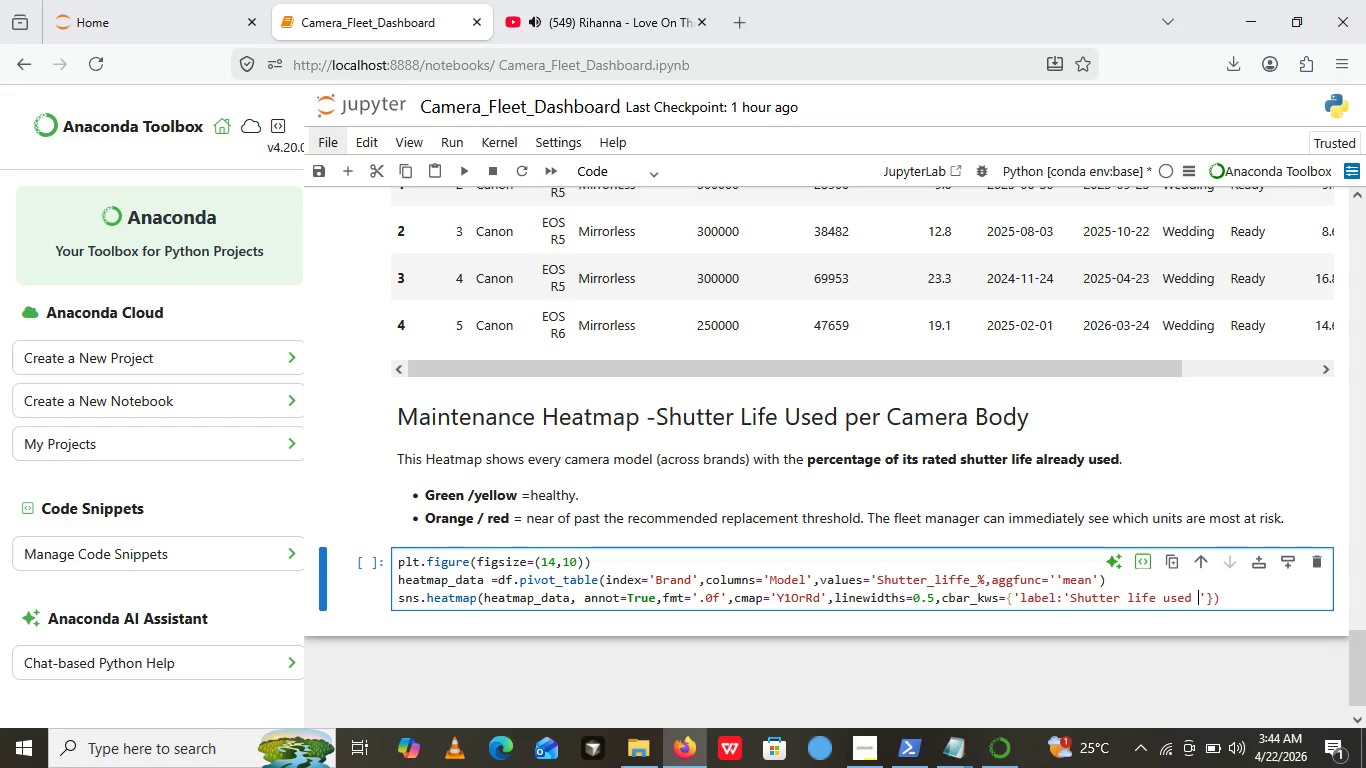 
hold_key(key=ShiftRight, duration=1.53)
 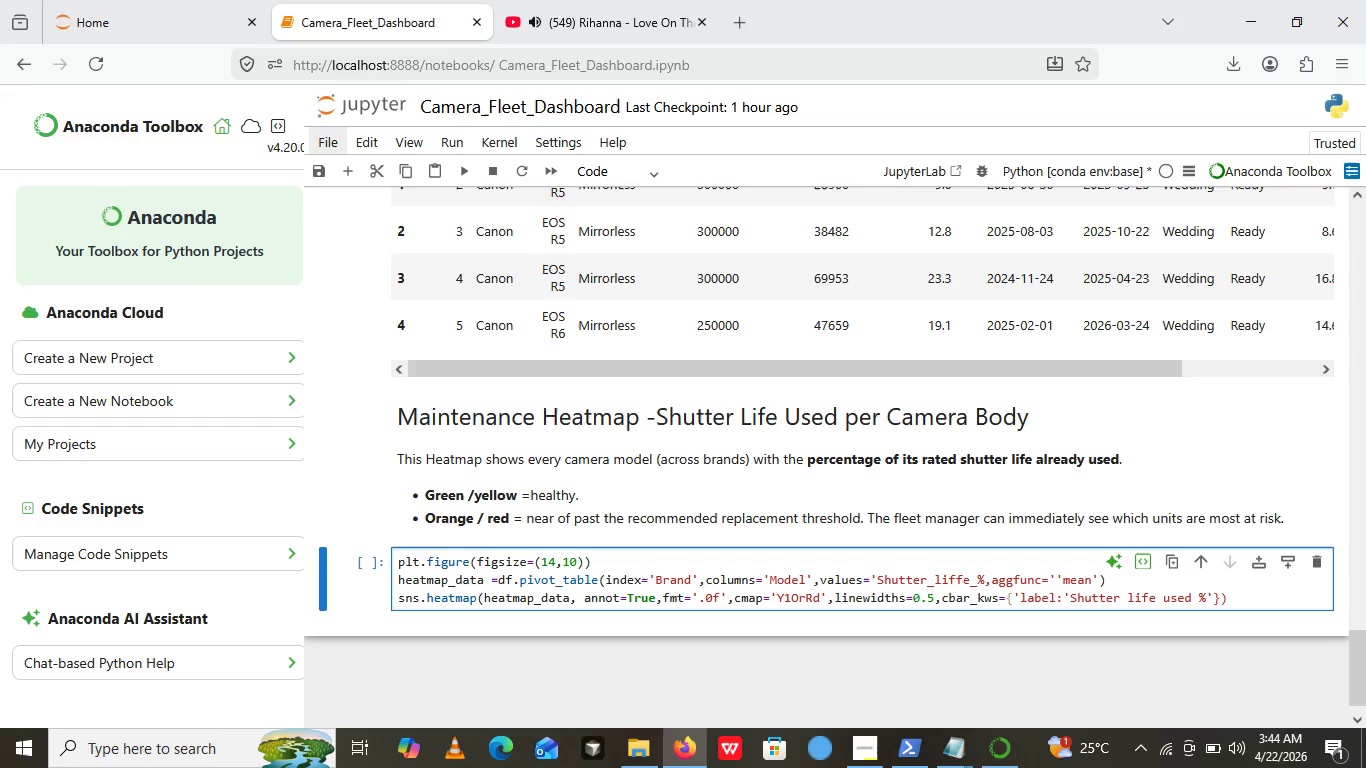 
key(Shift+5)
 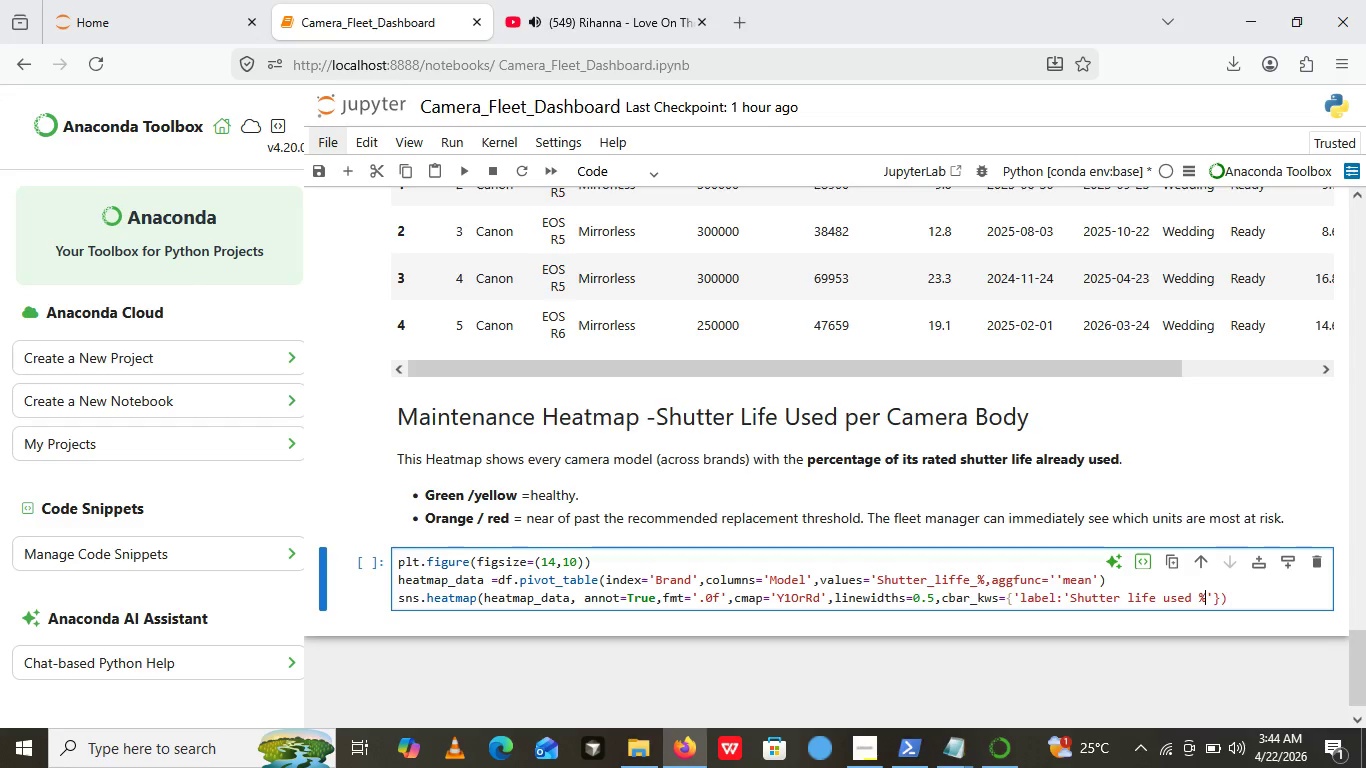 
wait(6.69)
 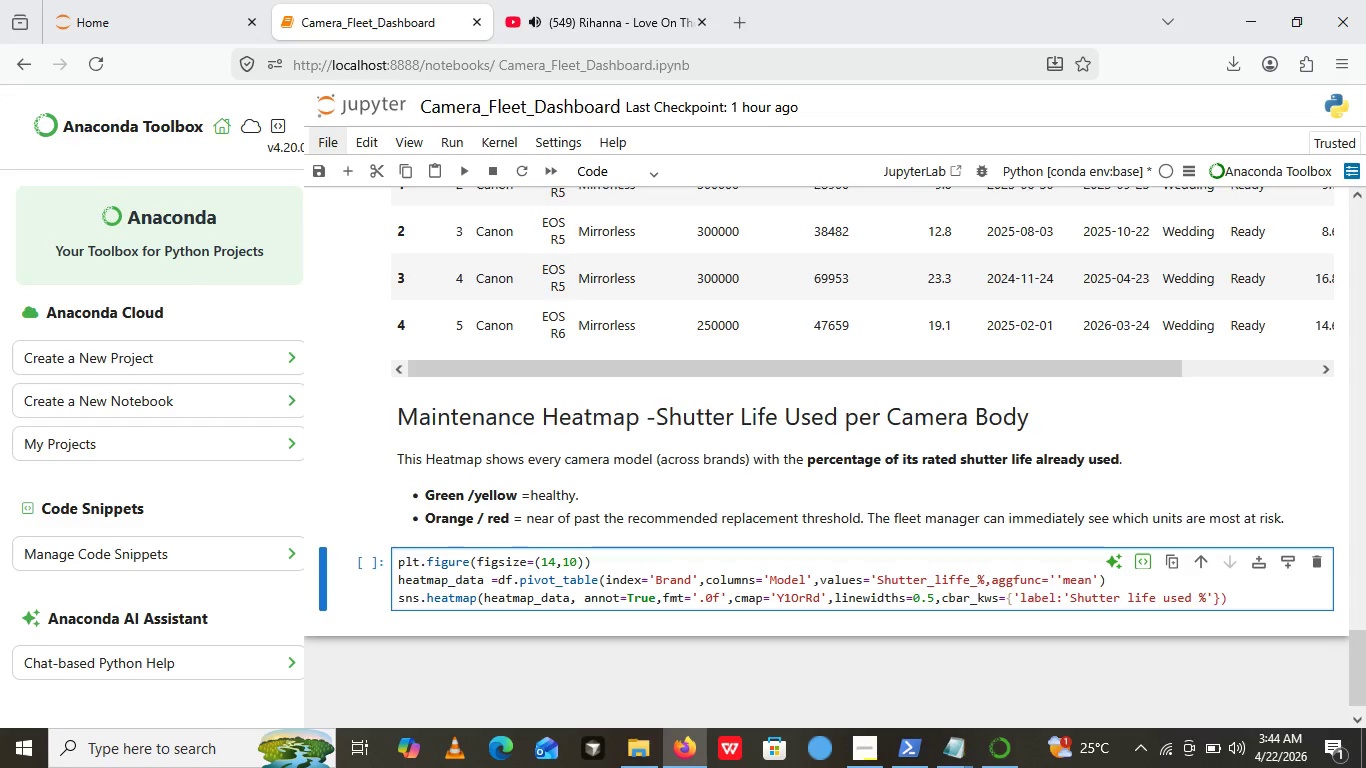 
key(ArrowRight)
 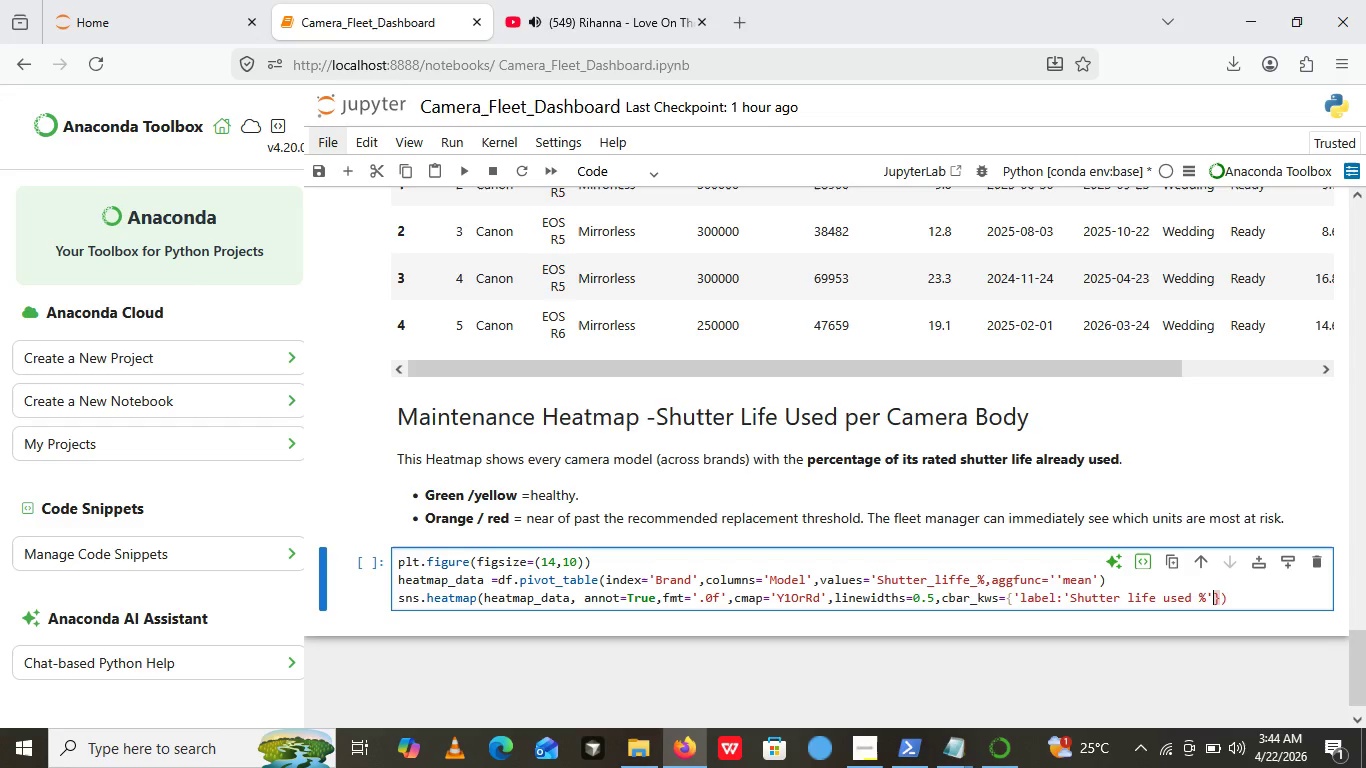 
key(ArrowRight)
 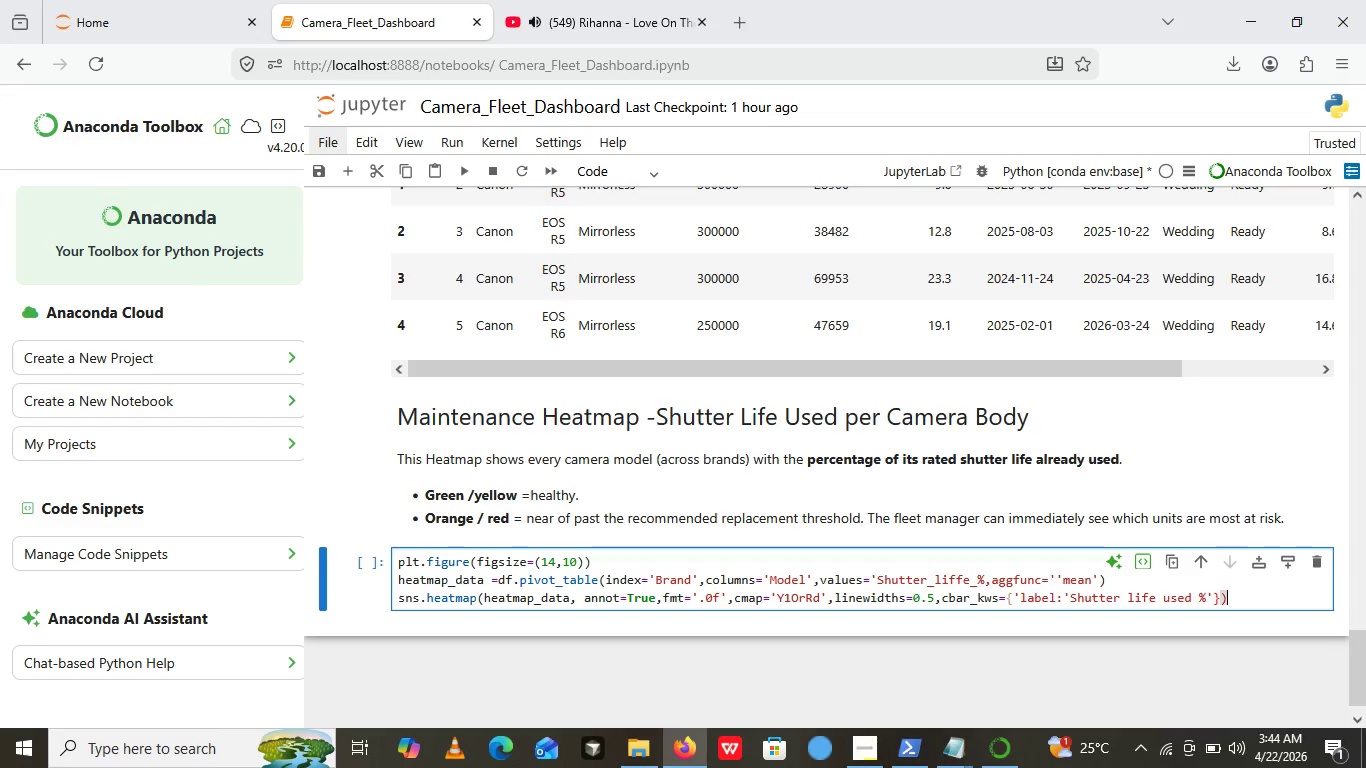 
key(ArrowRight)
 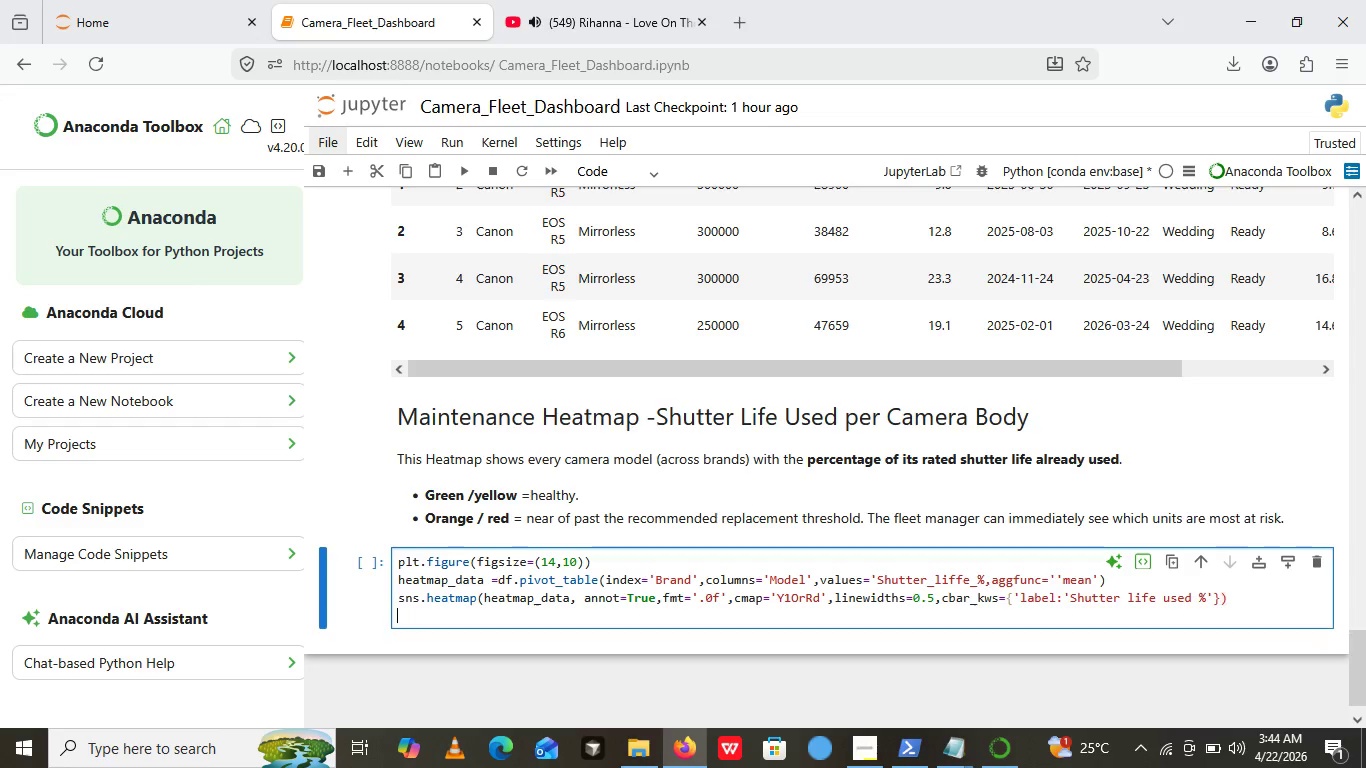 
key(Enter)
 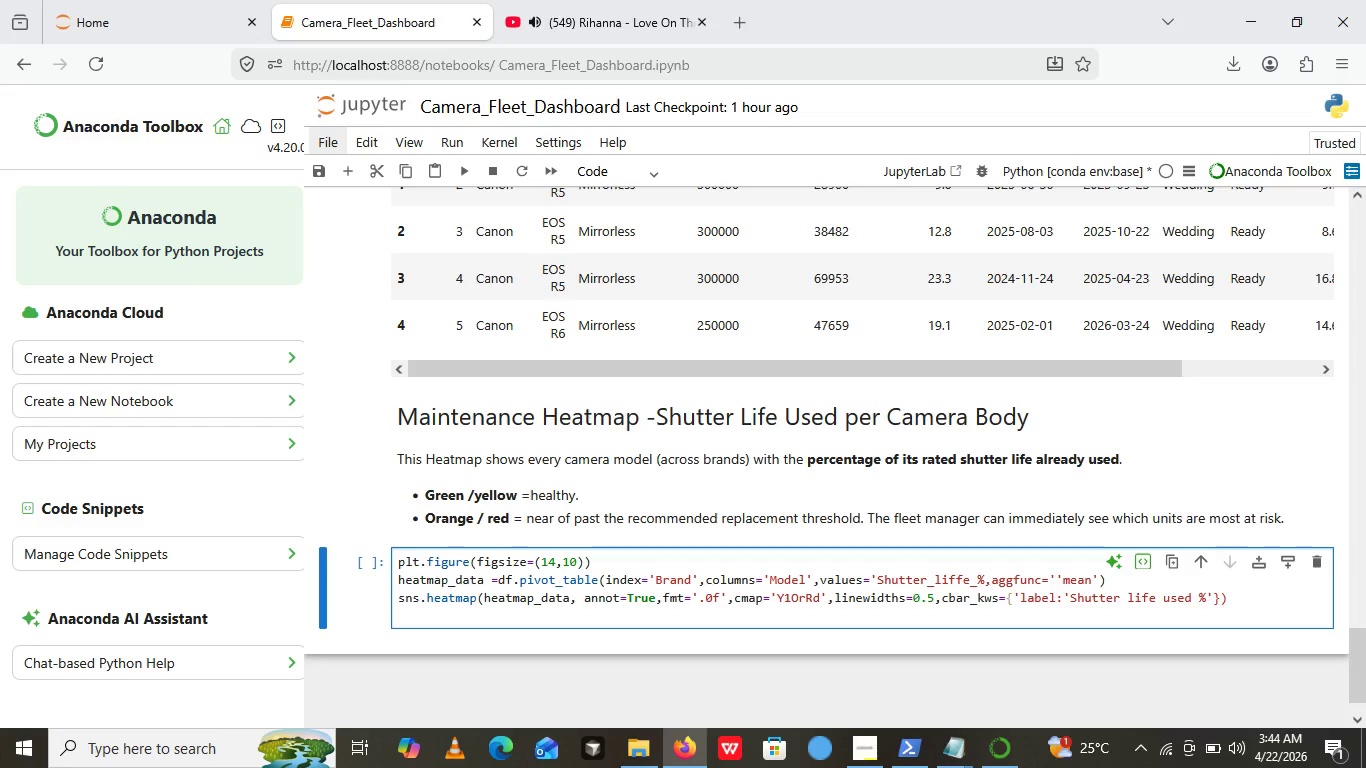 
type(plt.title())
 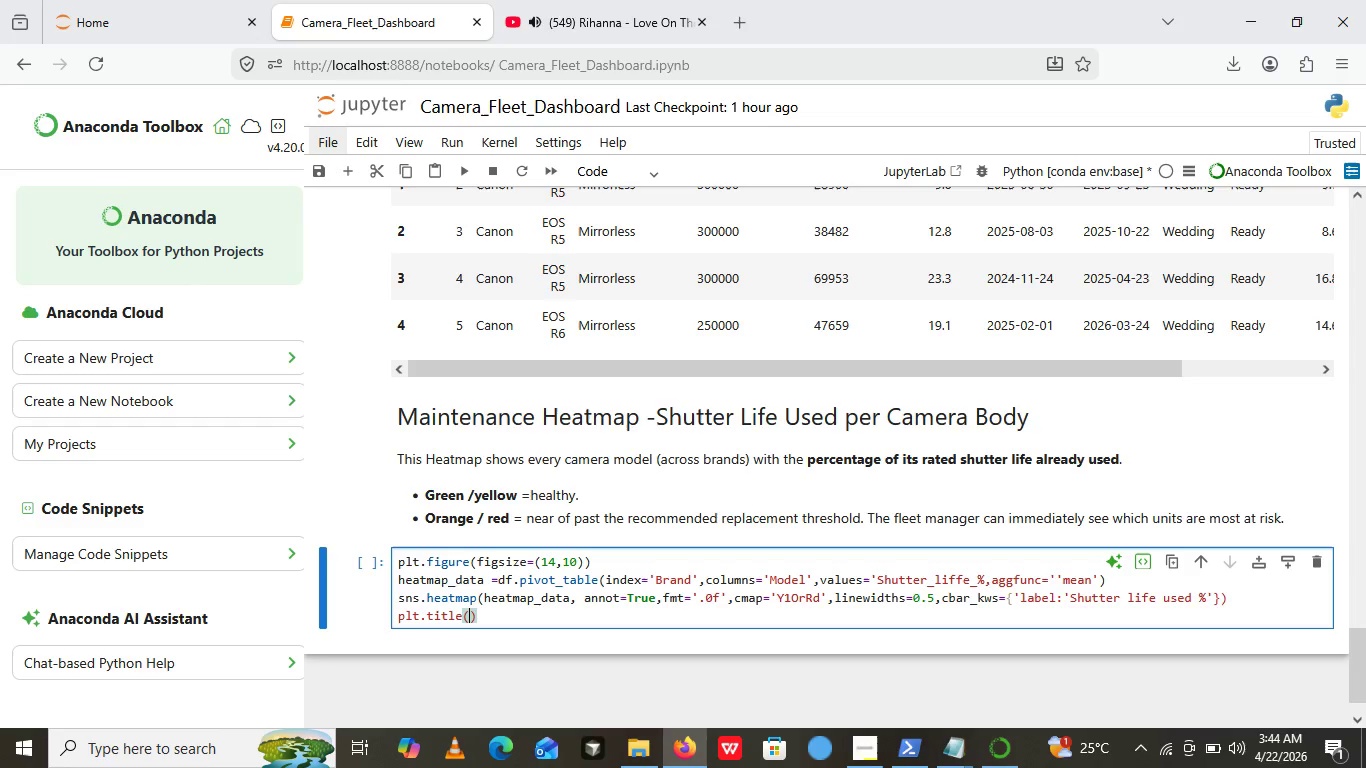 
key(ArrowLeft)
 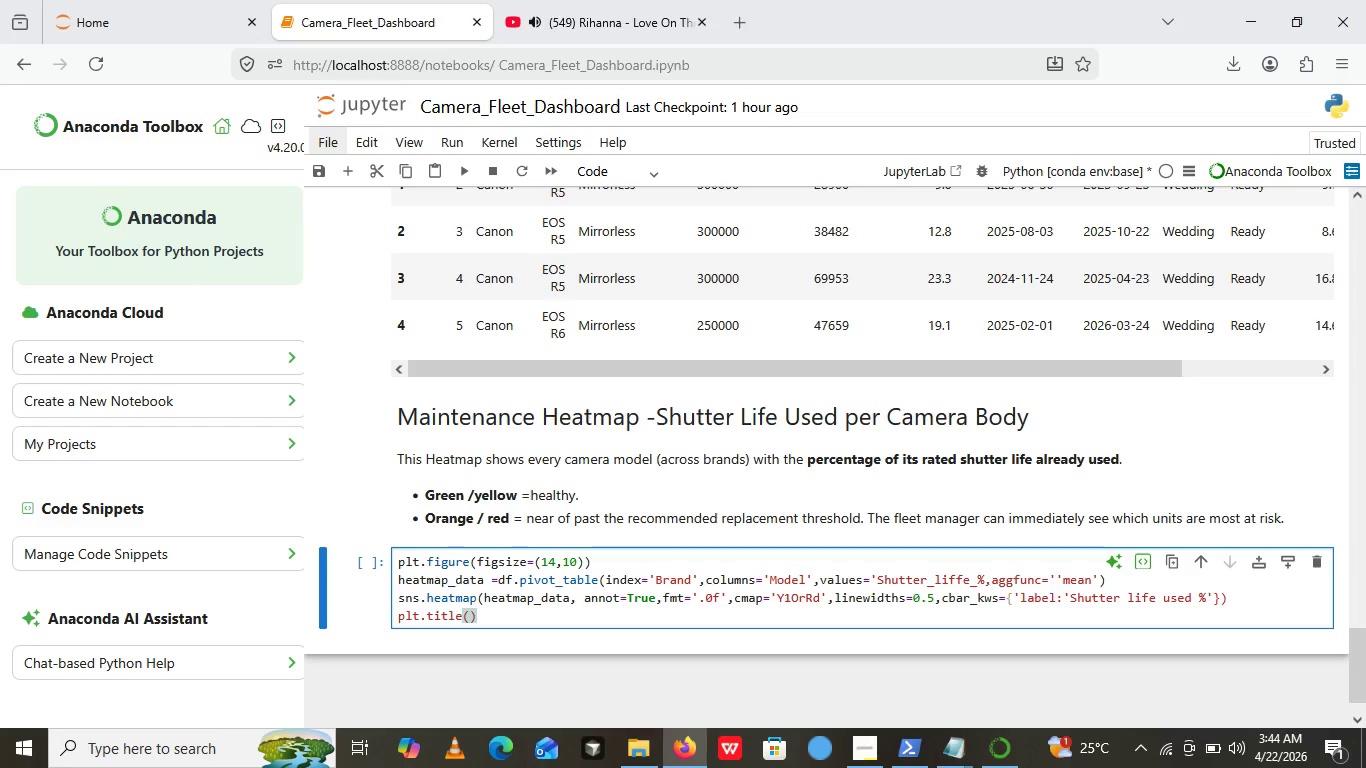 
key(Quote)
 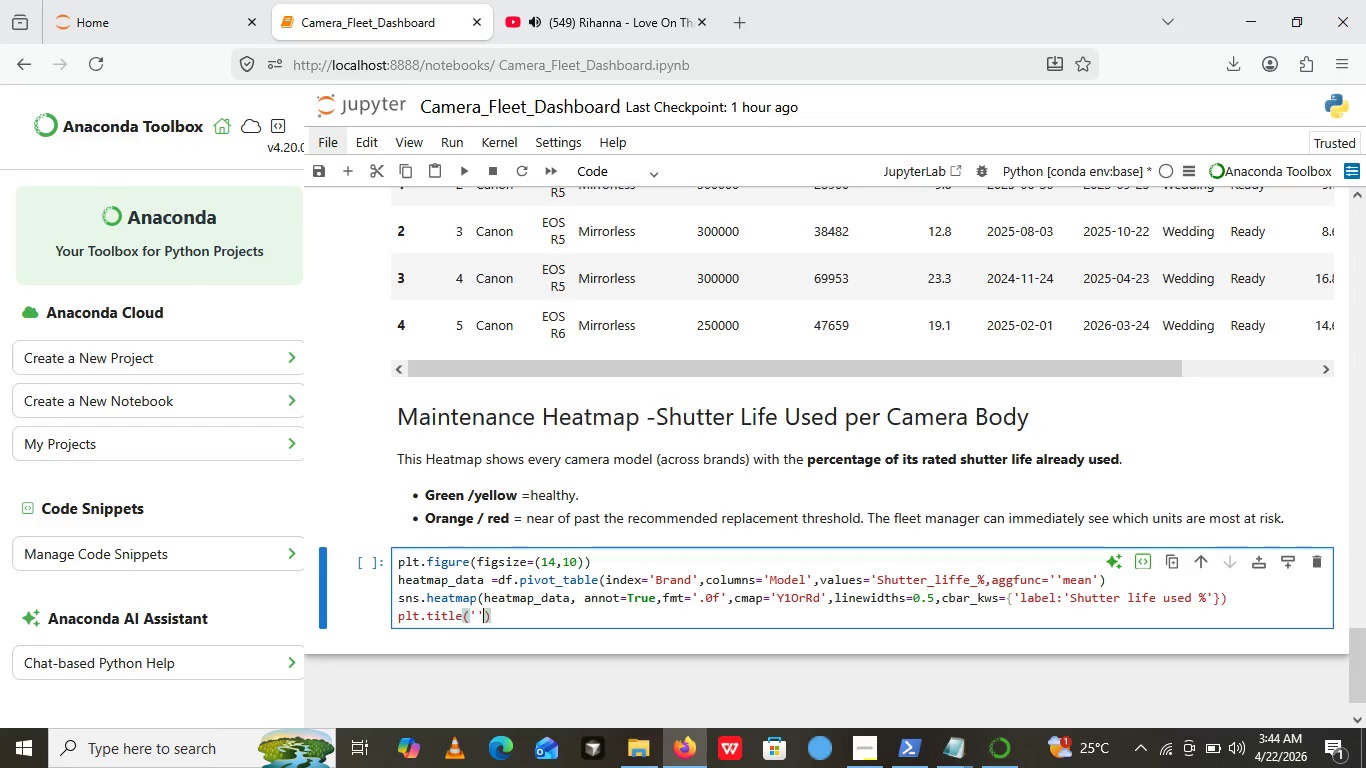 
key(Quote)
 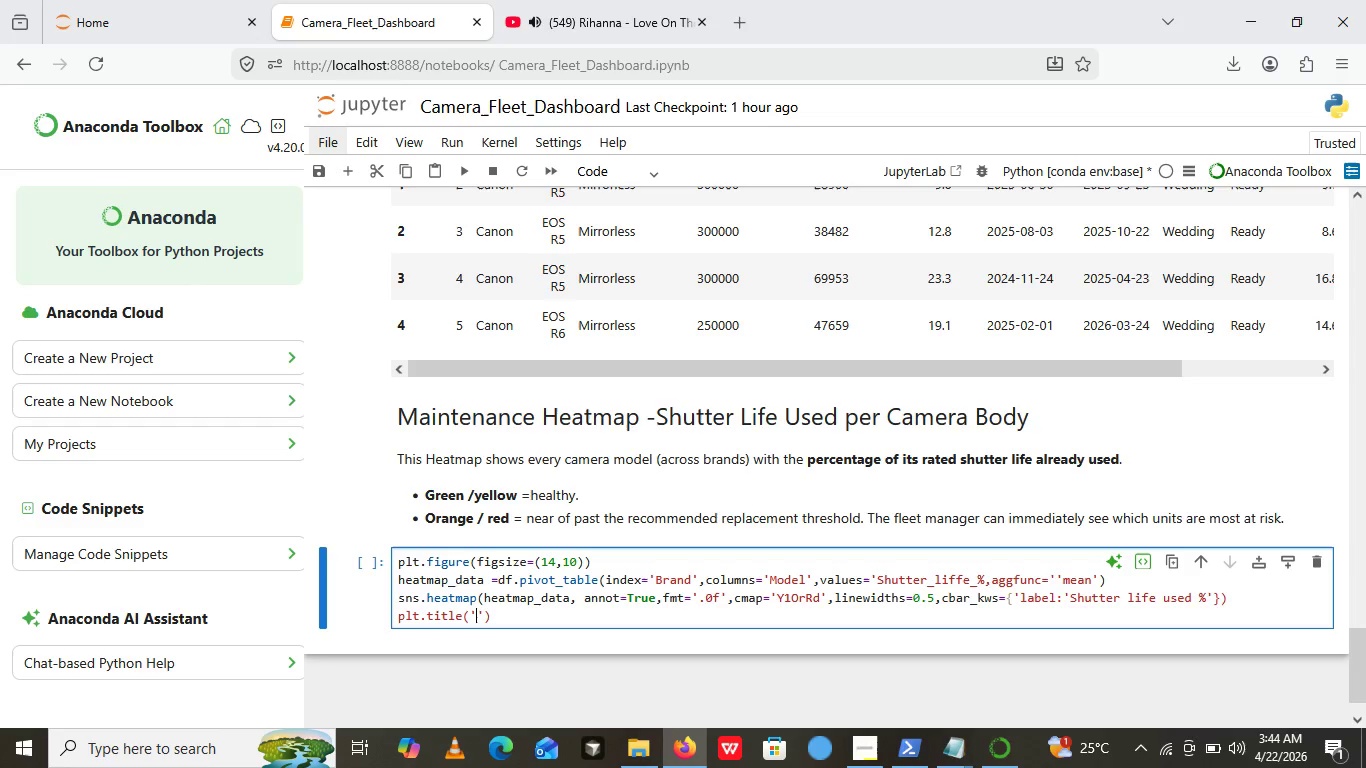 
key(ArrowLeft)
 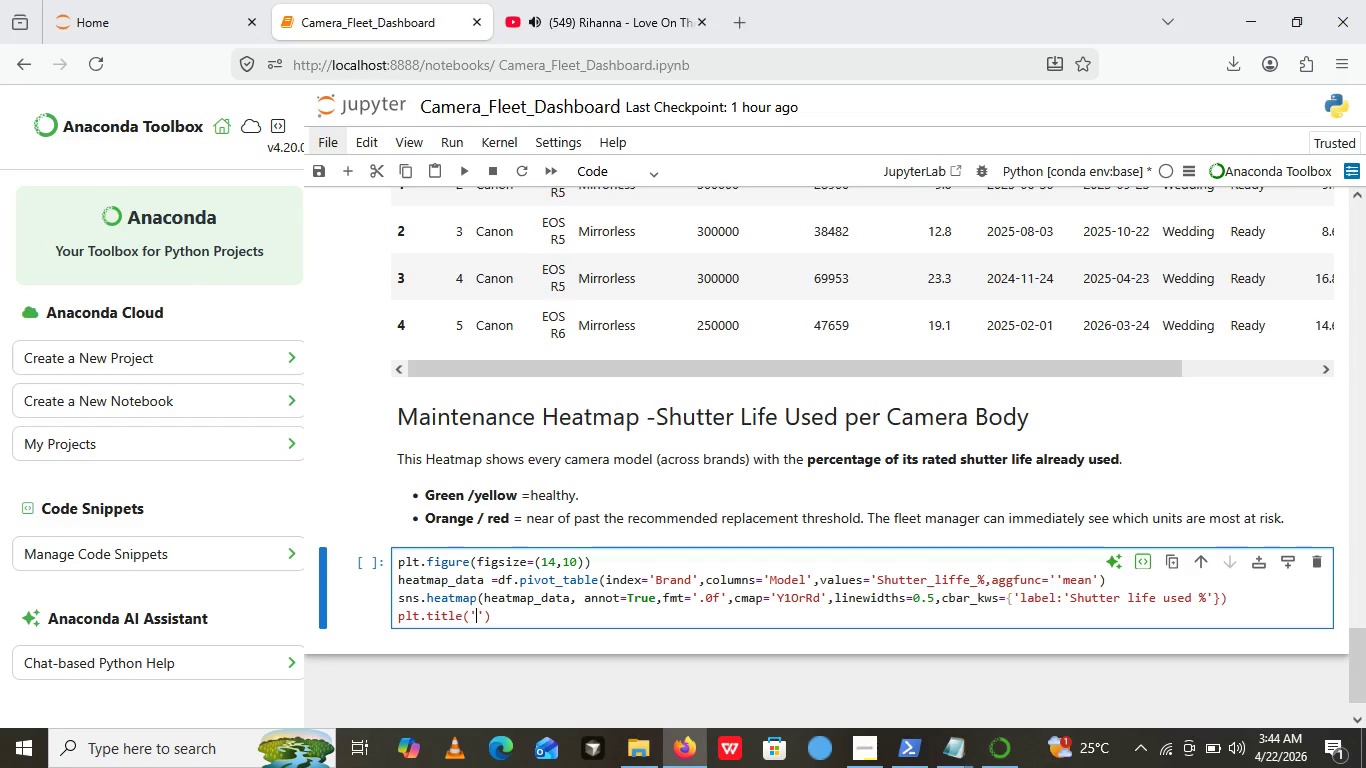 
type(Camera Fee)
key(Backspace)
key(Backspace)
key(Backspace)
type(Fleet Maintenance Heatmap)
 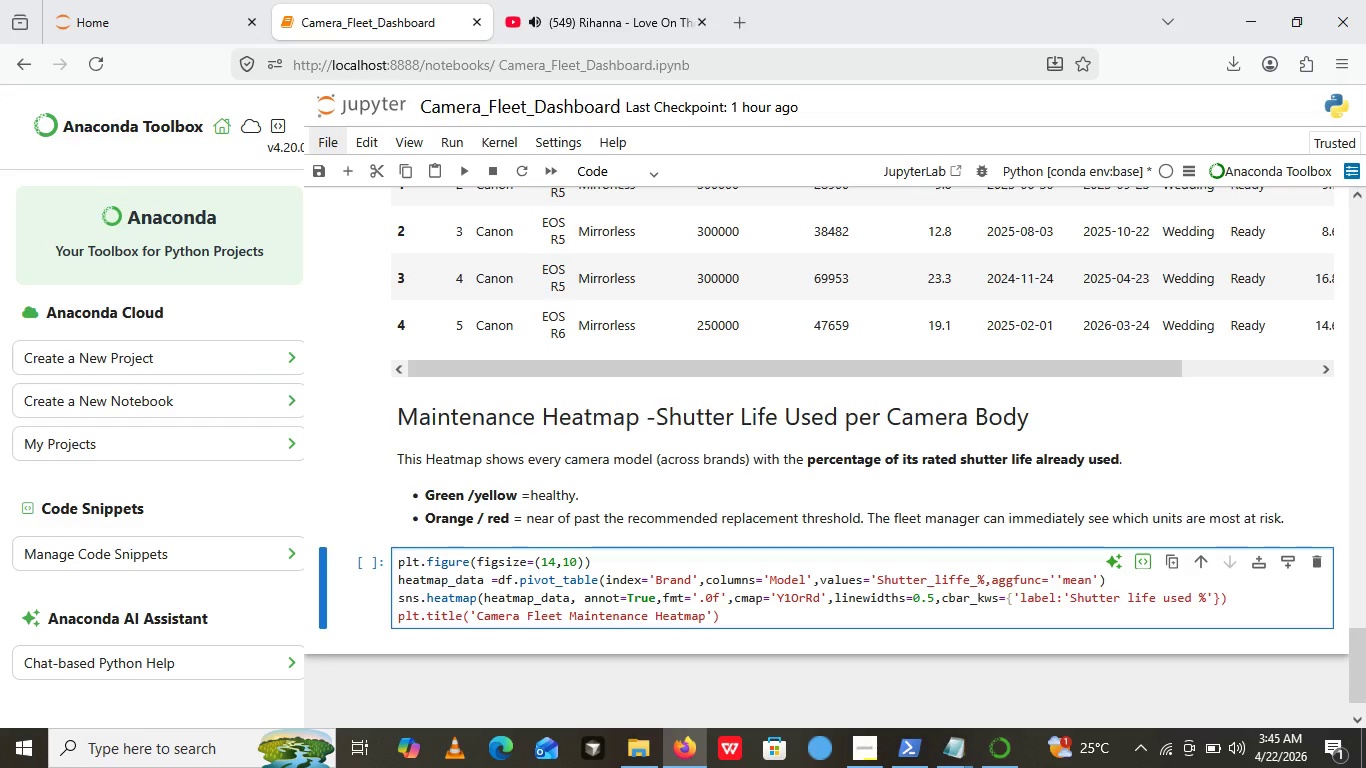 
type([Break]n())
 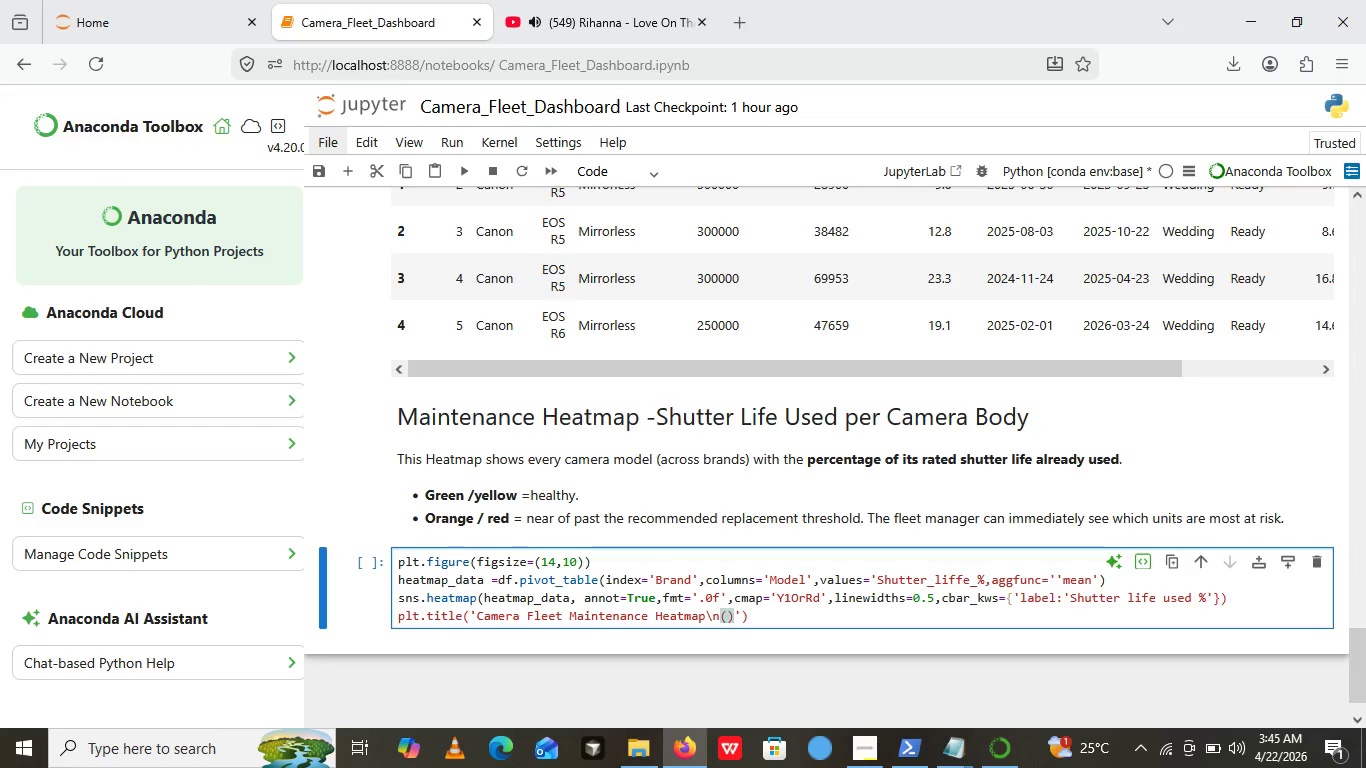 
key(ArrowLeft)
 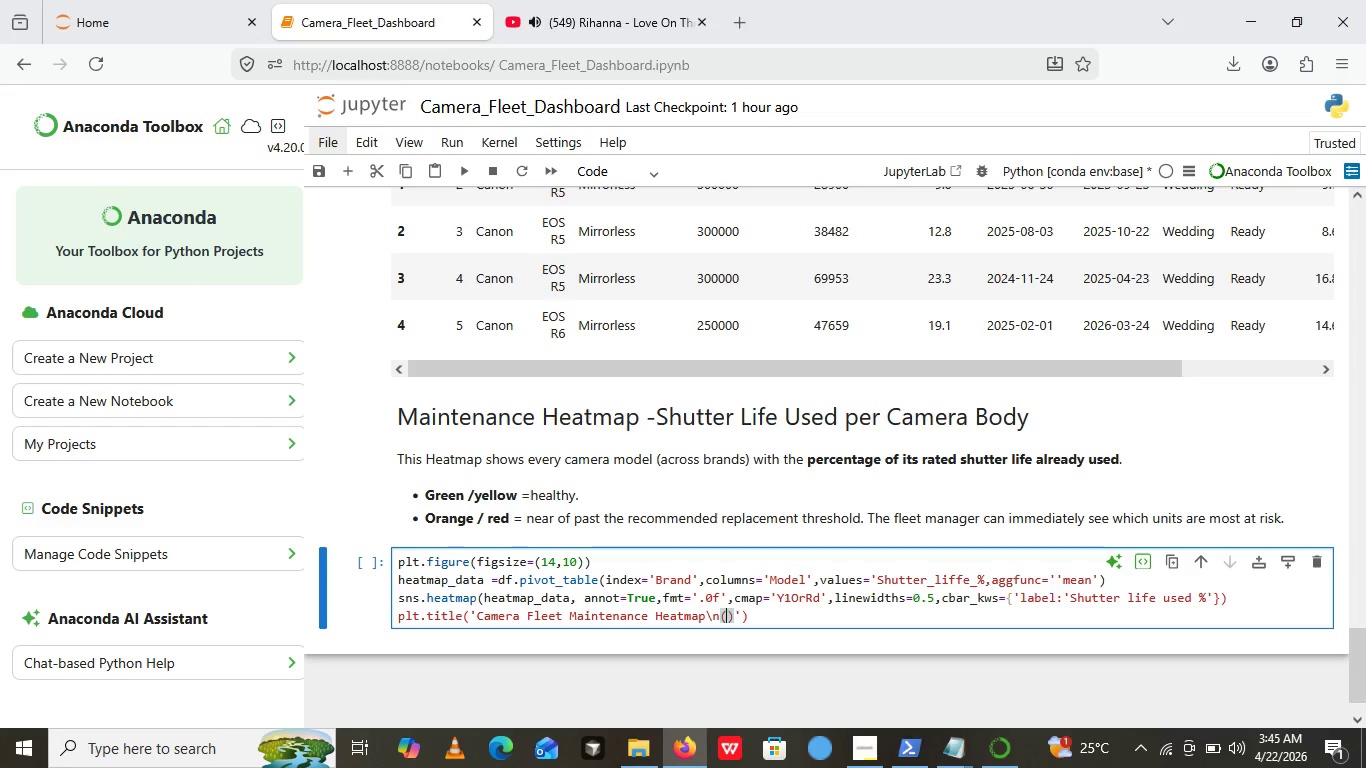 
type(Shu)
key(Backspace)
type(u)
 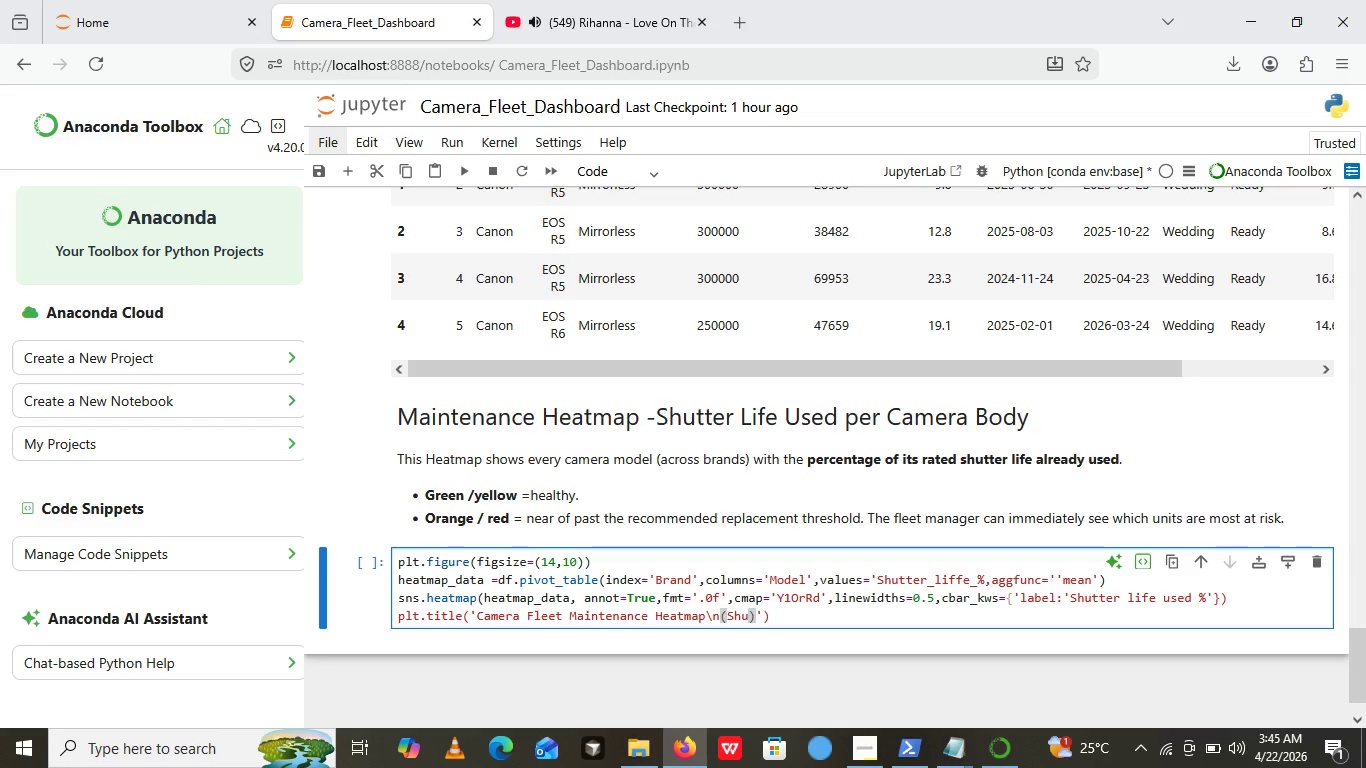 
type(tter life Used %)
 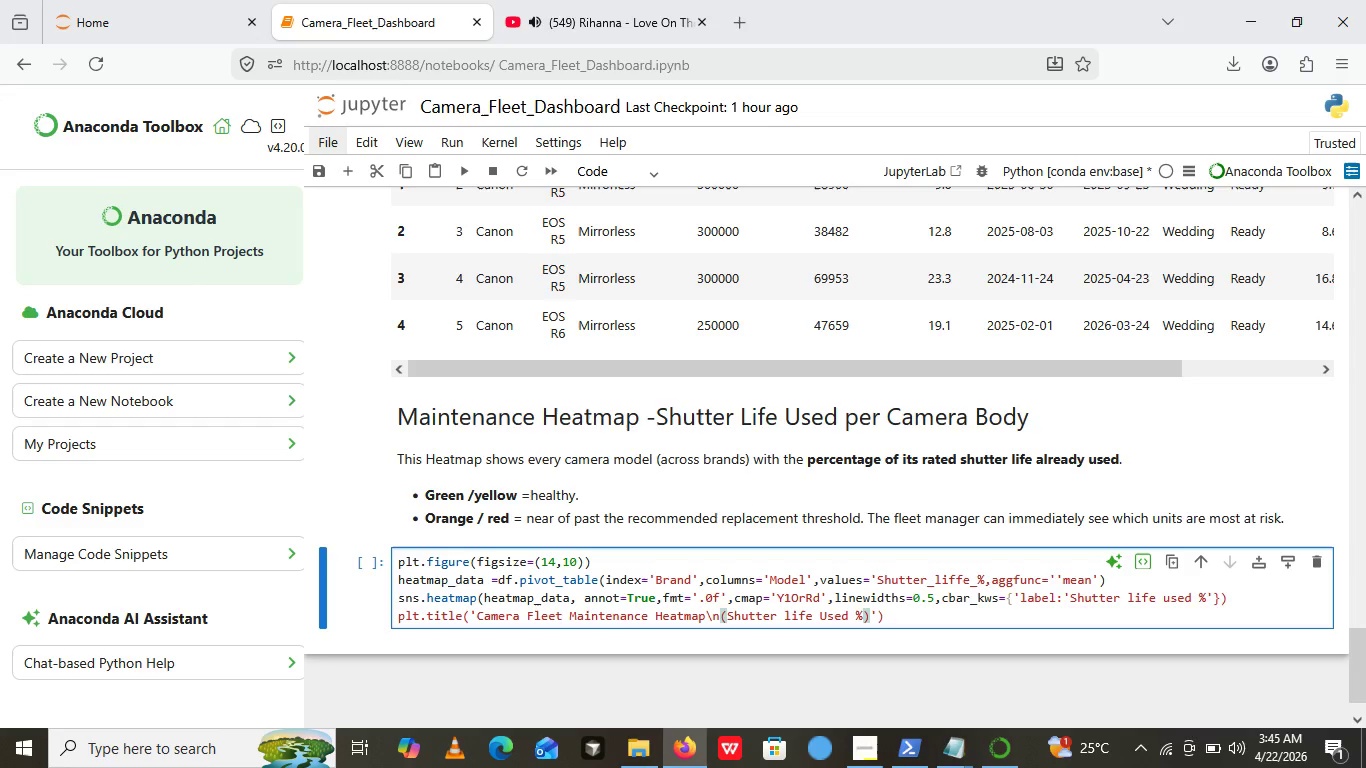 
key(ArrowRight)
 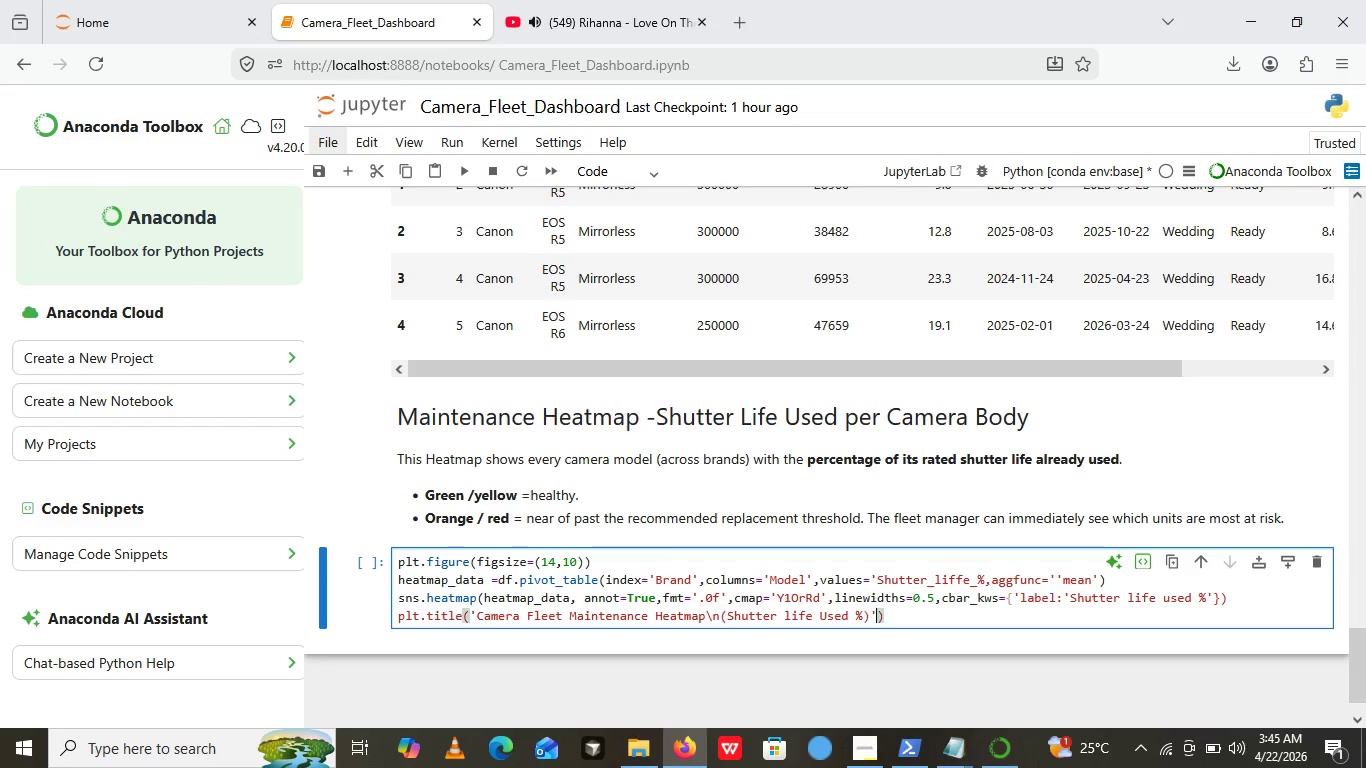 
key(ArrowRight)
 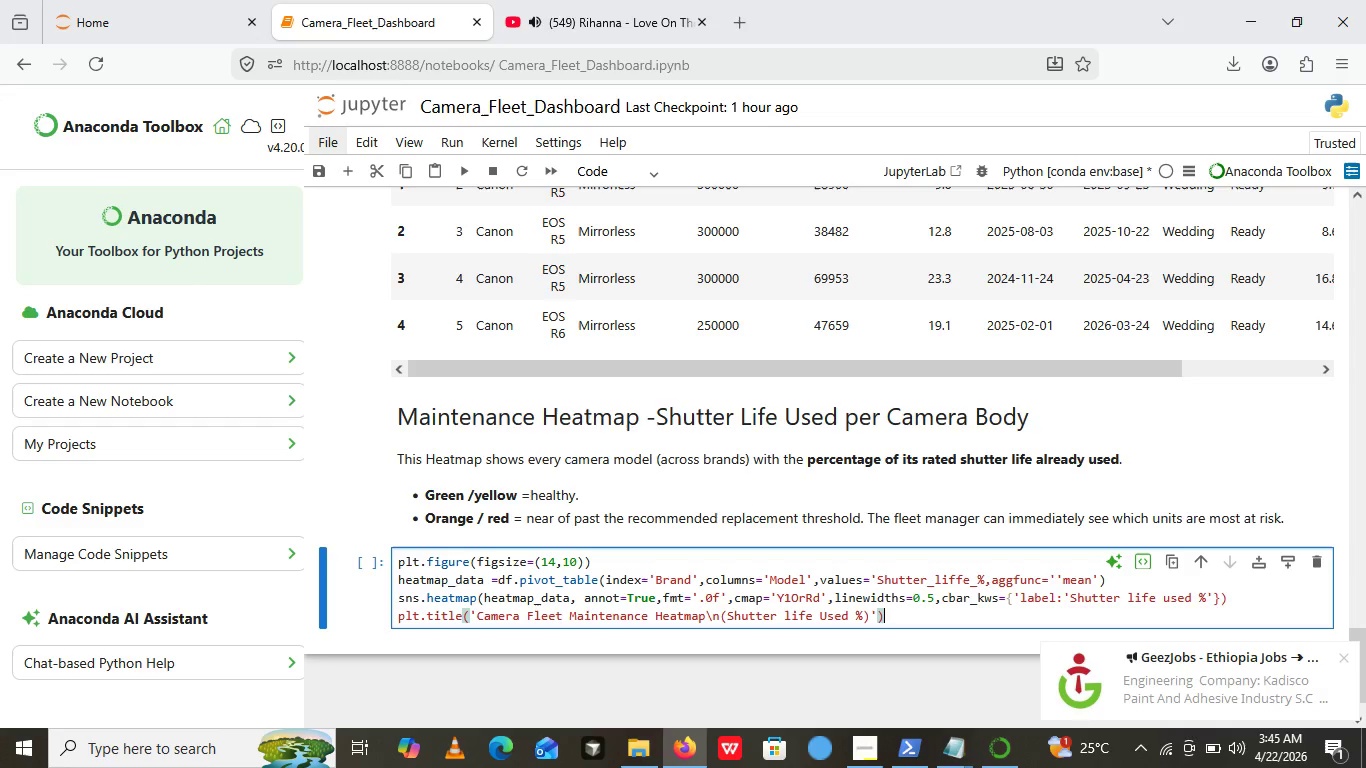 
key(ArrowRight)
 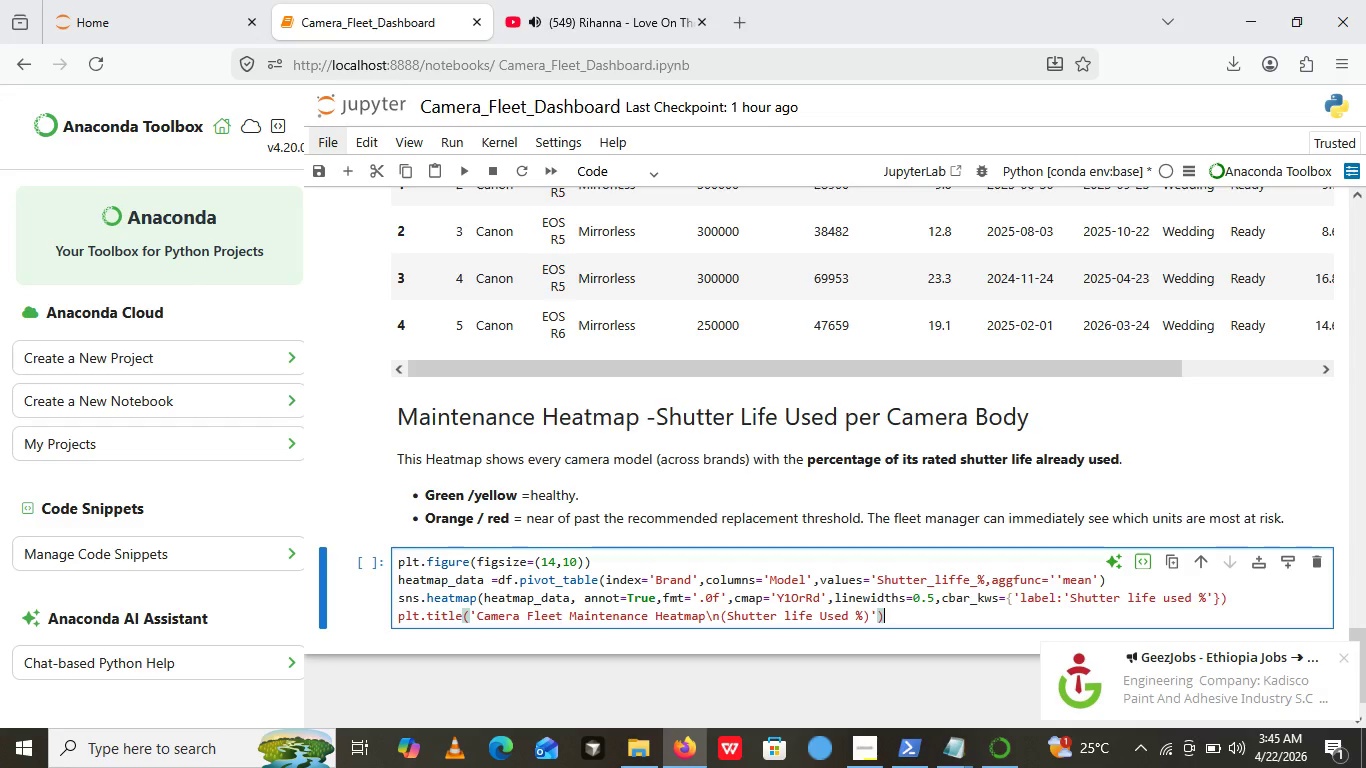 
key(ArrowLeft)
 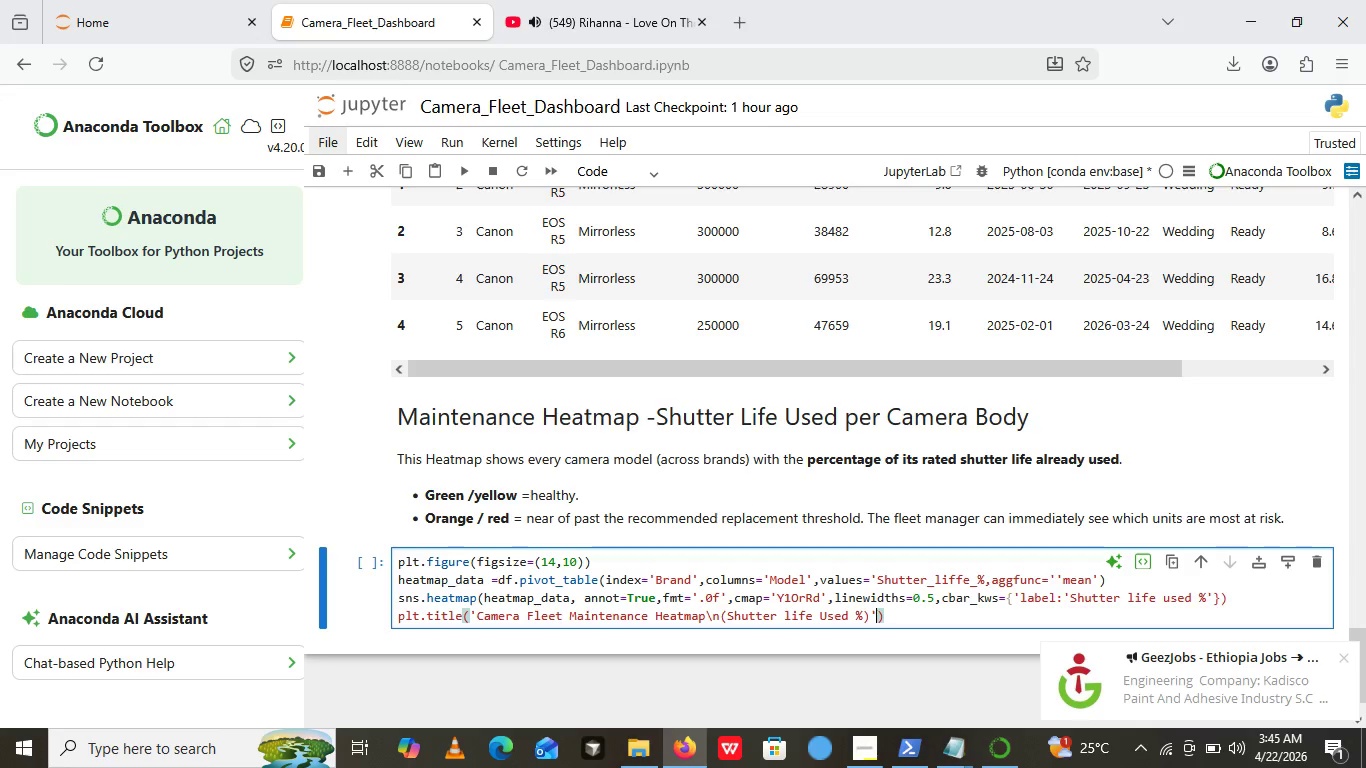 
key(Comma)
 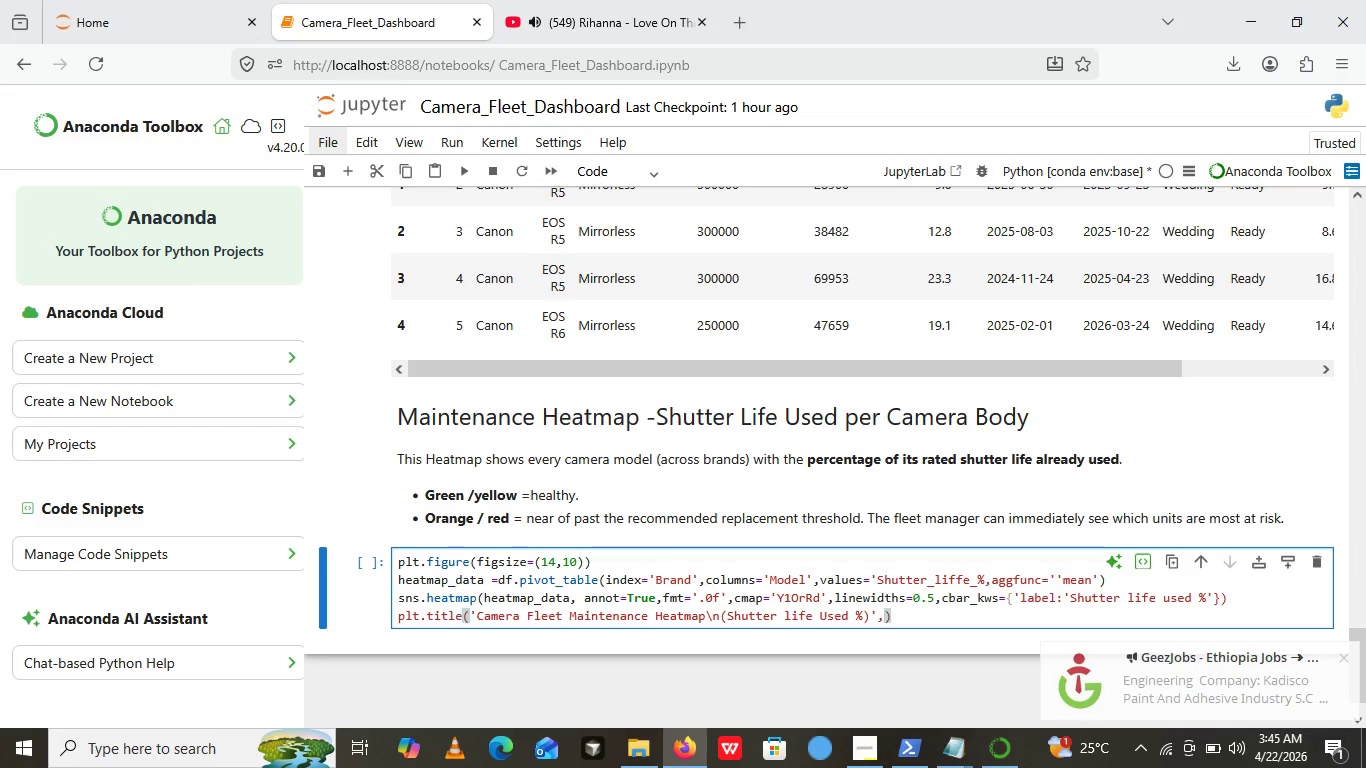 
key(Enter)
 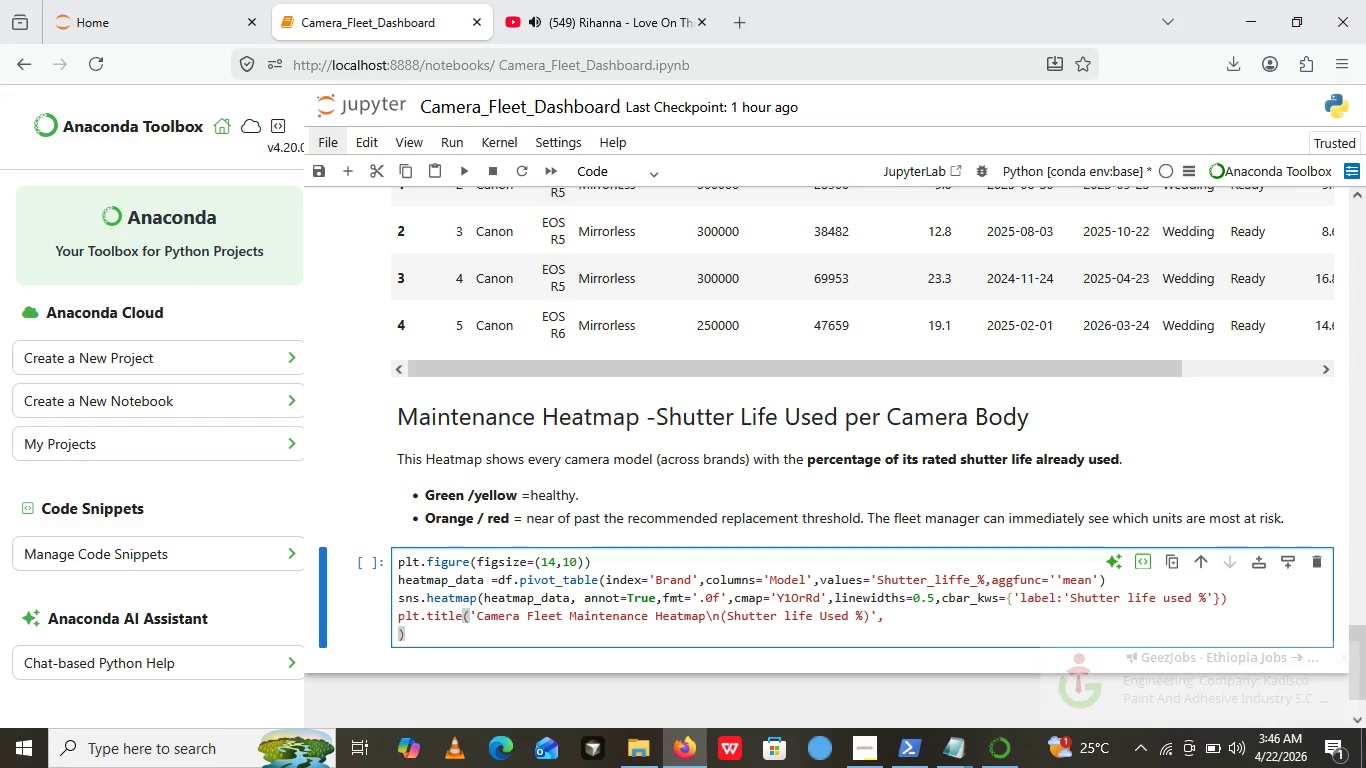 
type(fontsize=16)
 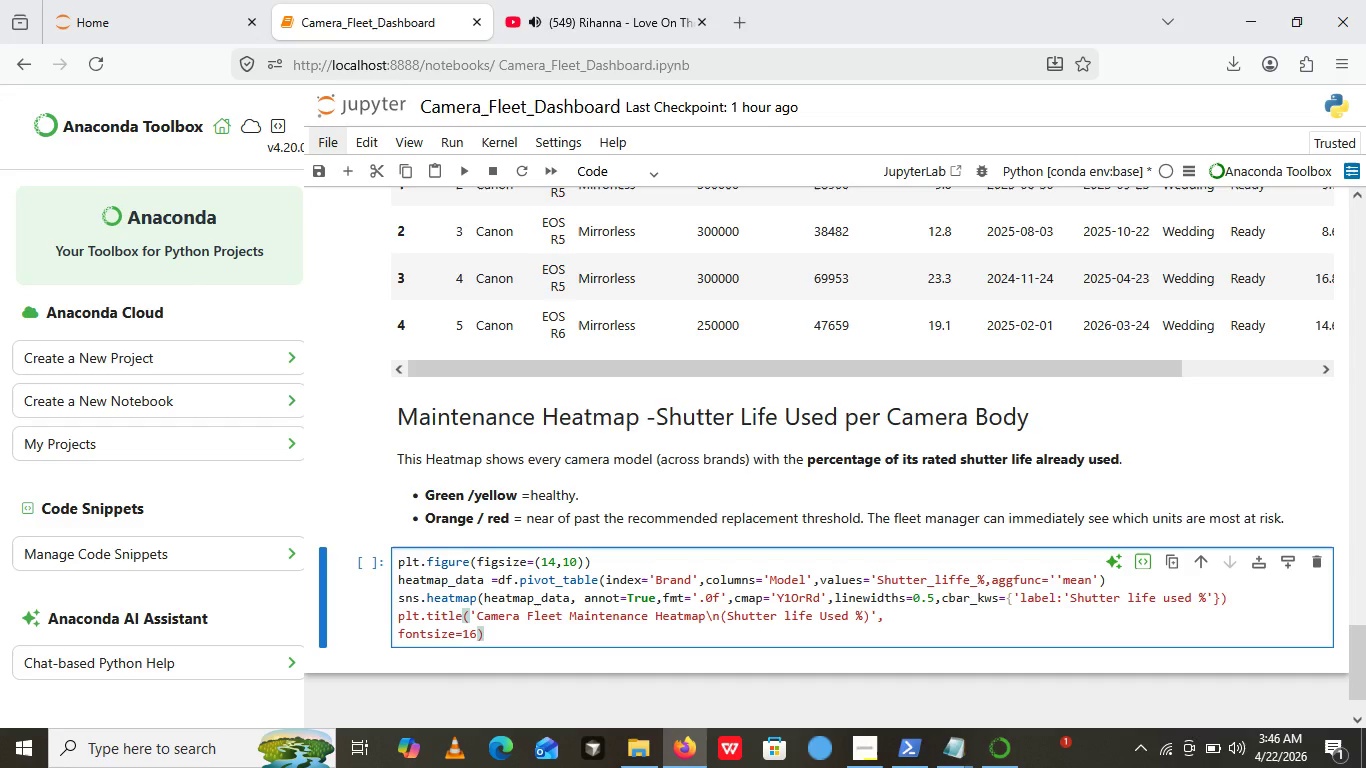 
key(ArrowRight)
 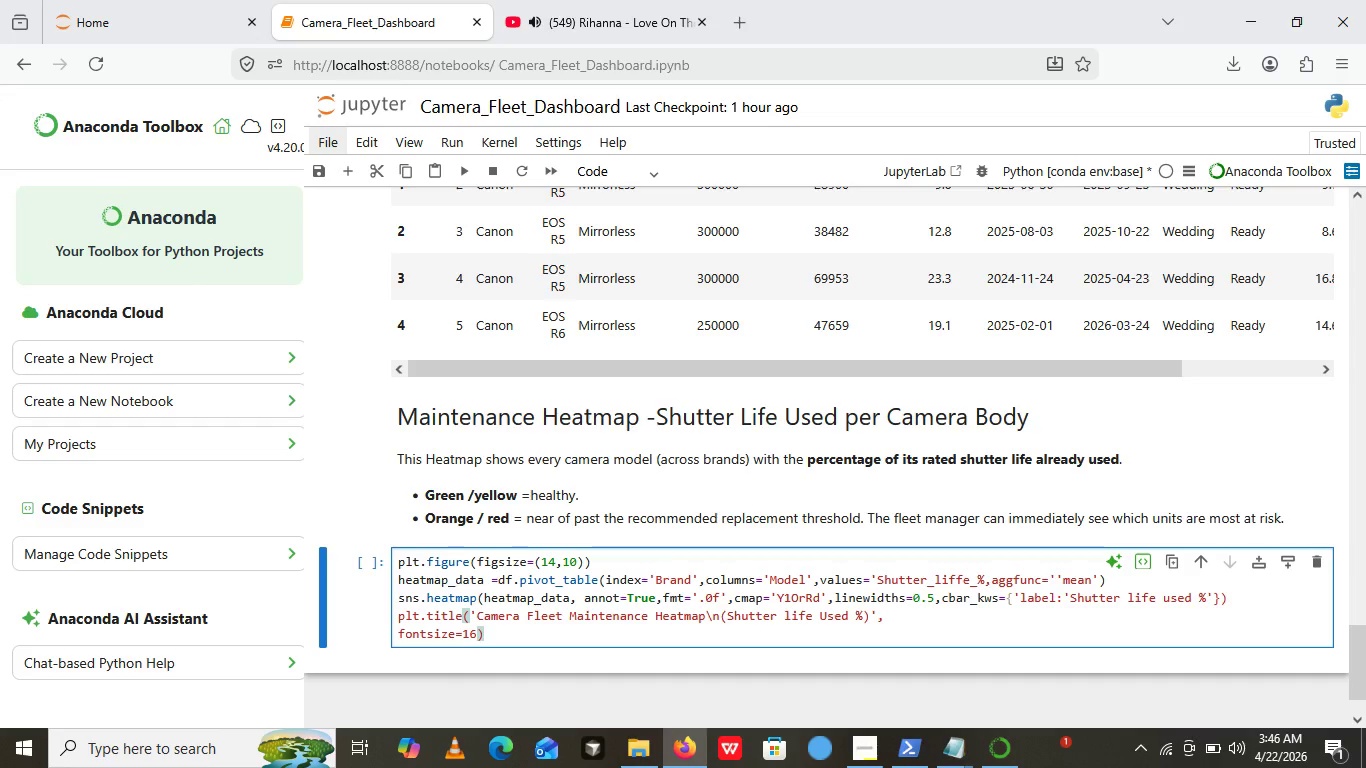 
key(Enter)
 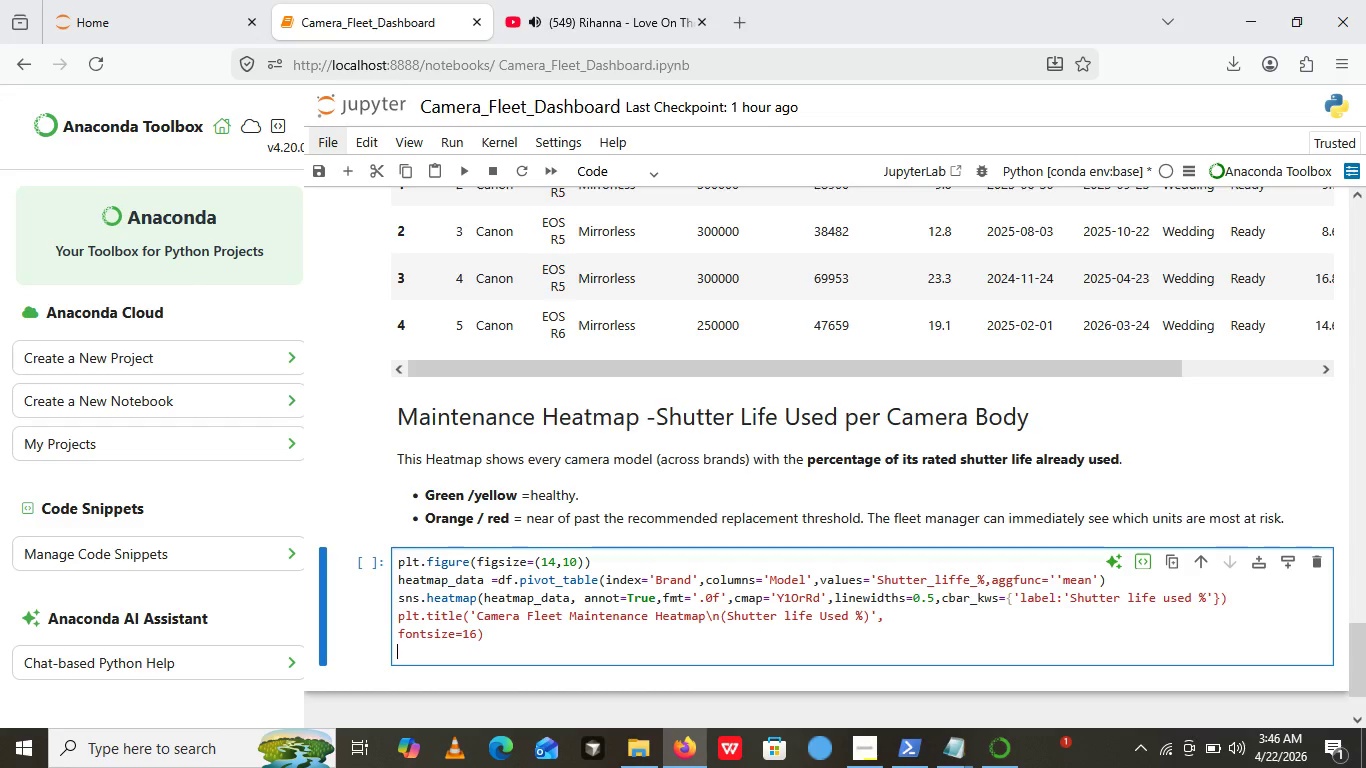 
type(plt.ylabel)
 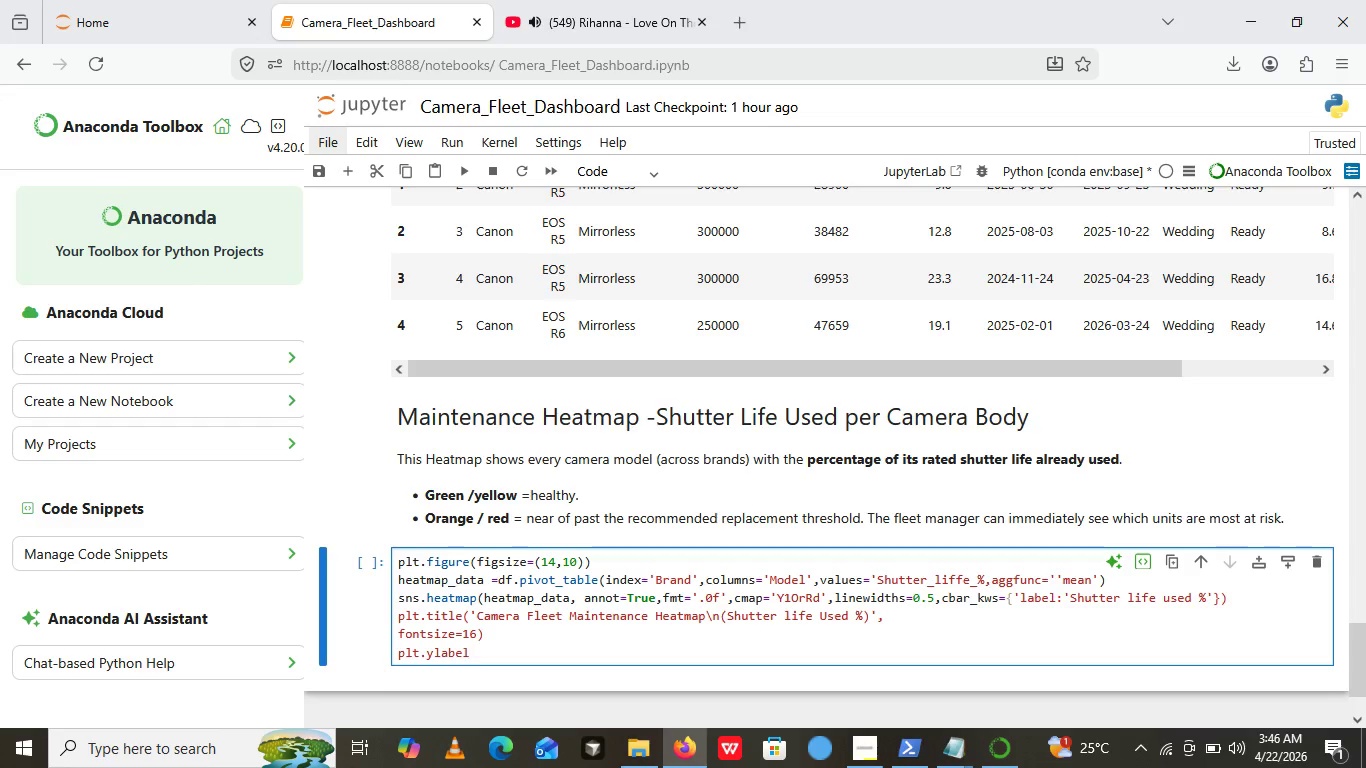 
type(())
 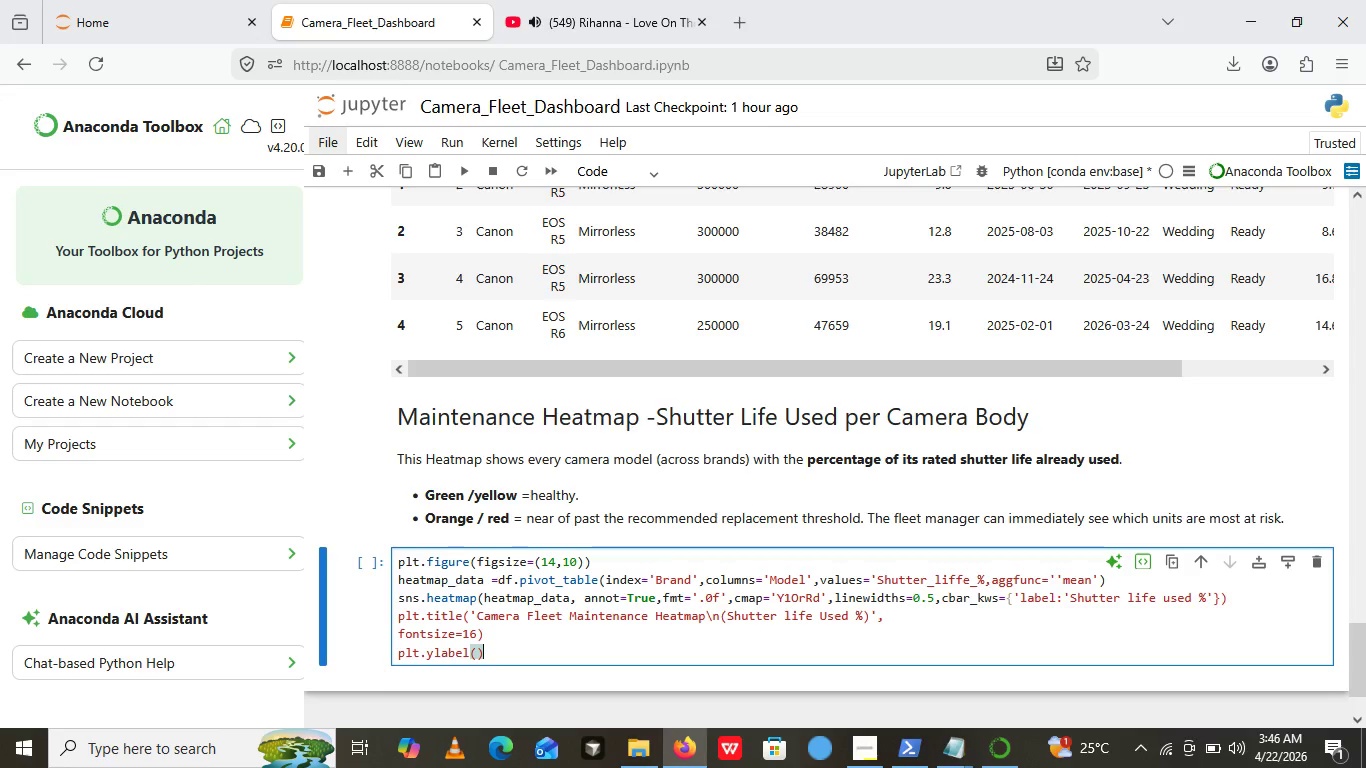 
key(ArrowLeft)
 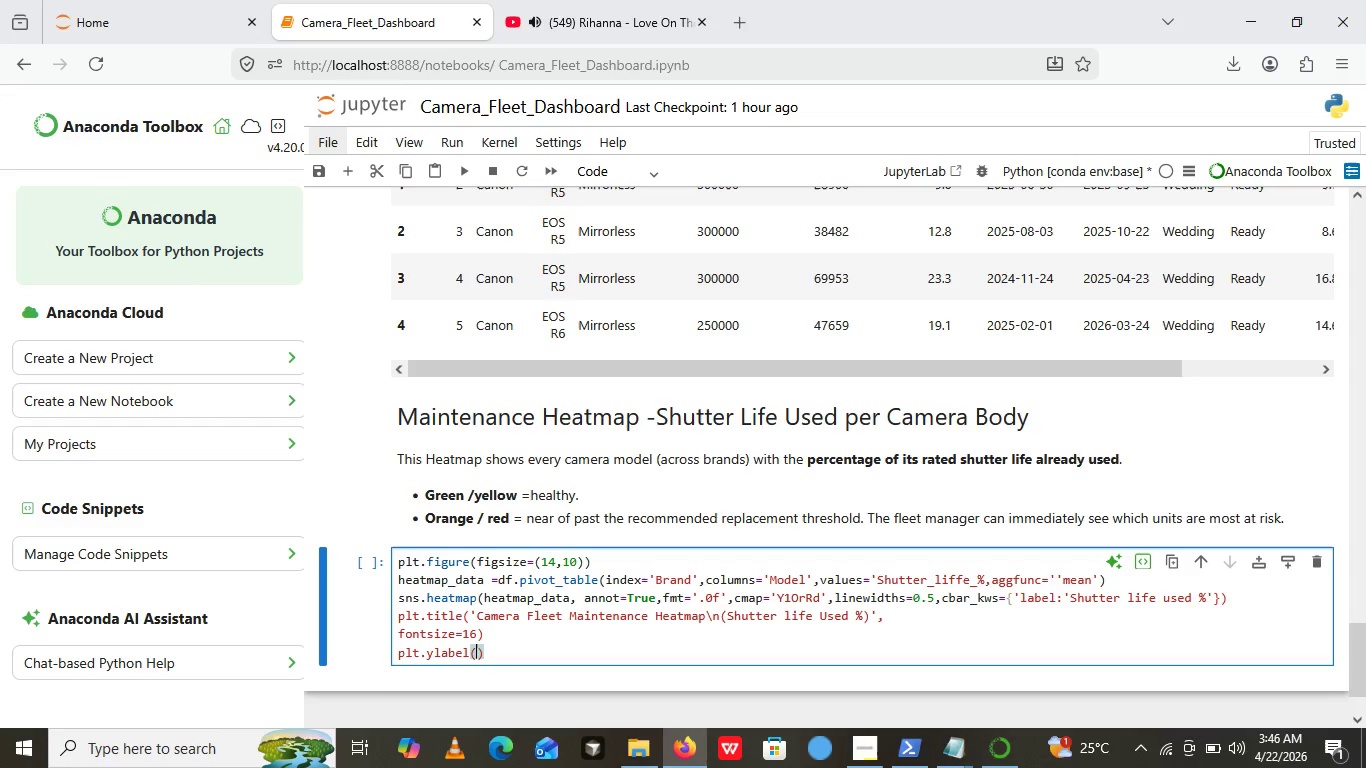 
key(Quote)
 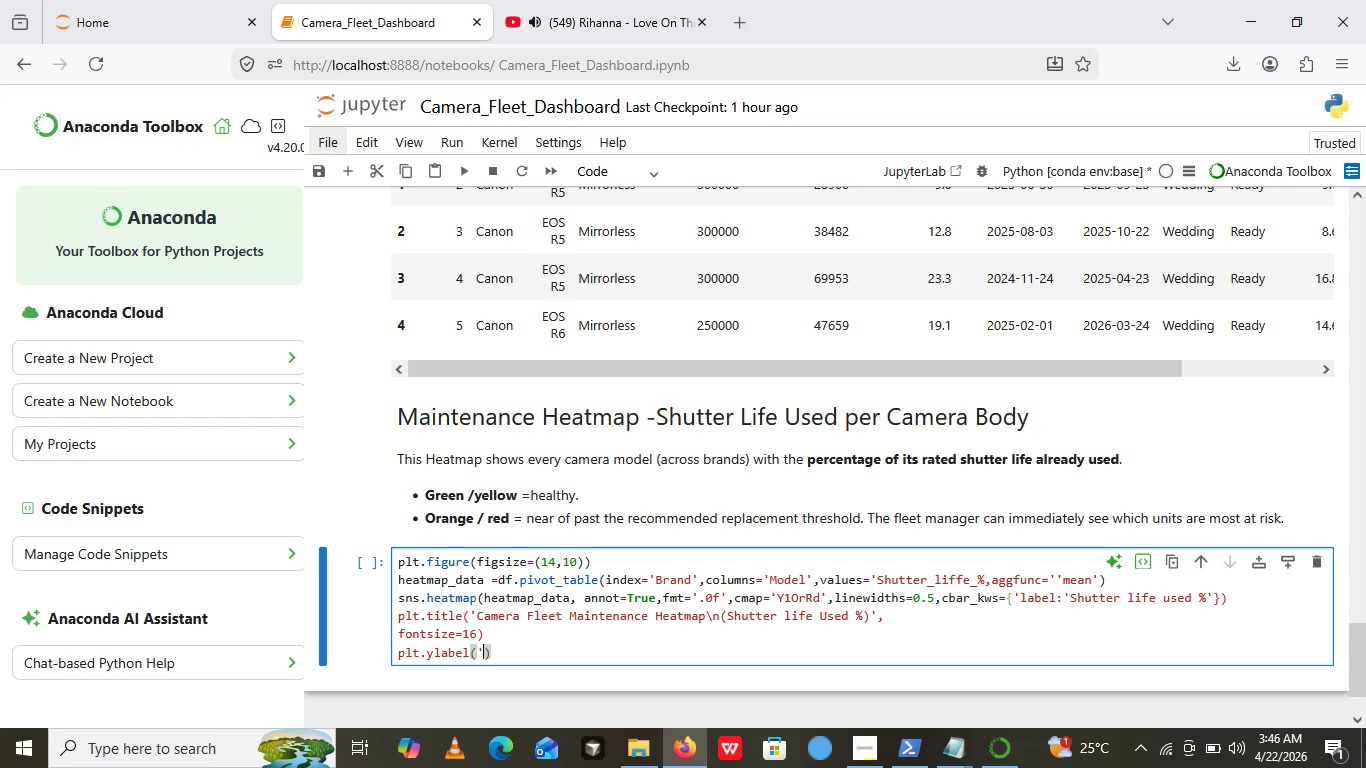 
key(Quote)
 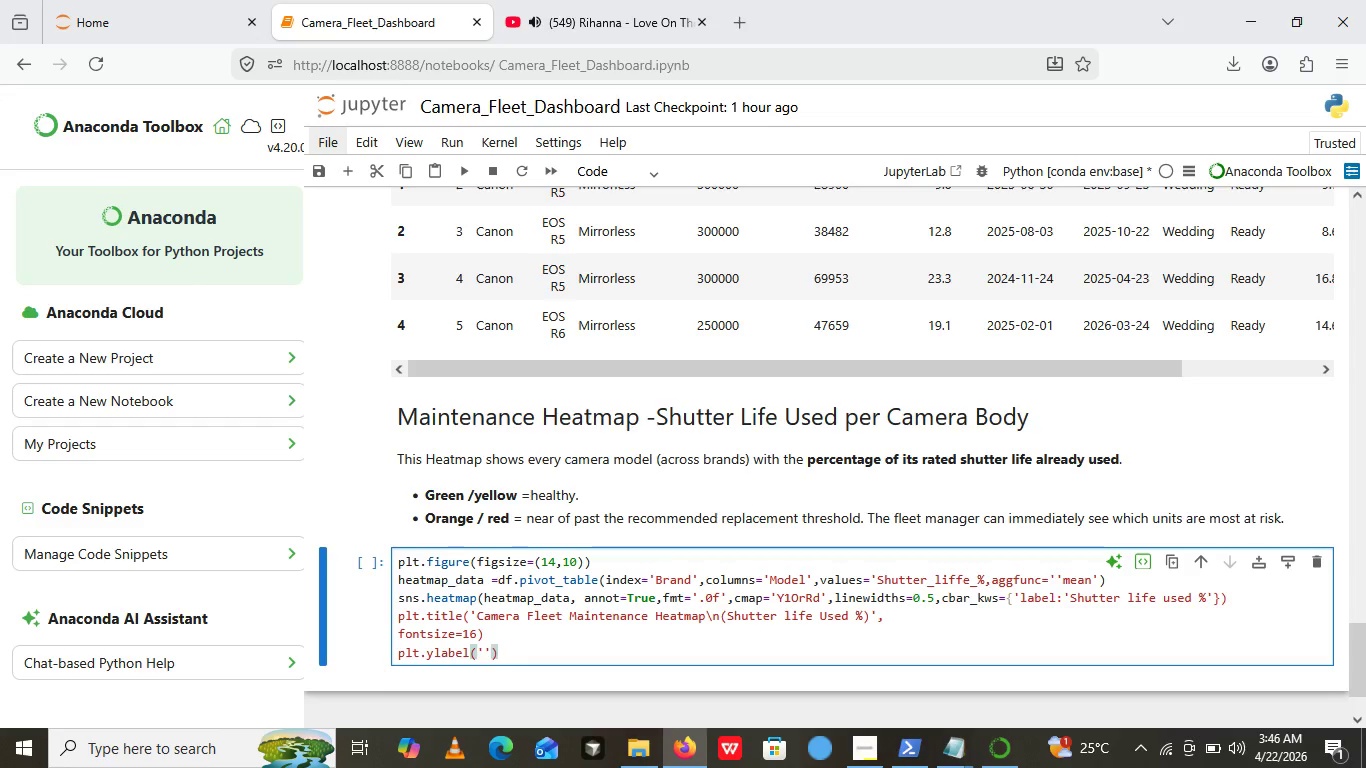 
key(ArrowLeft)
 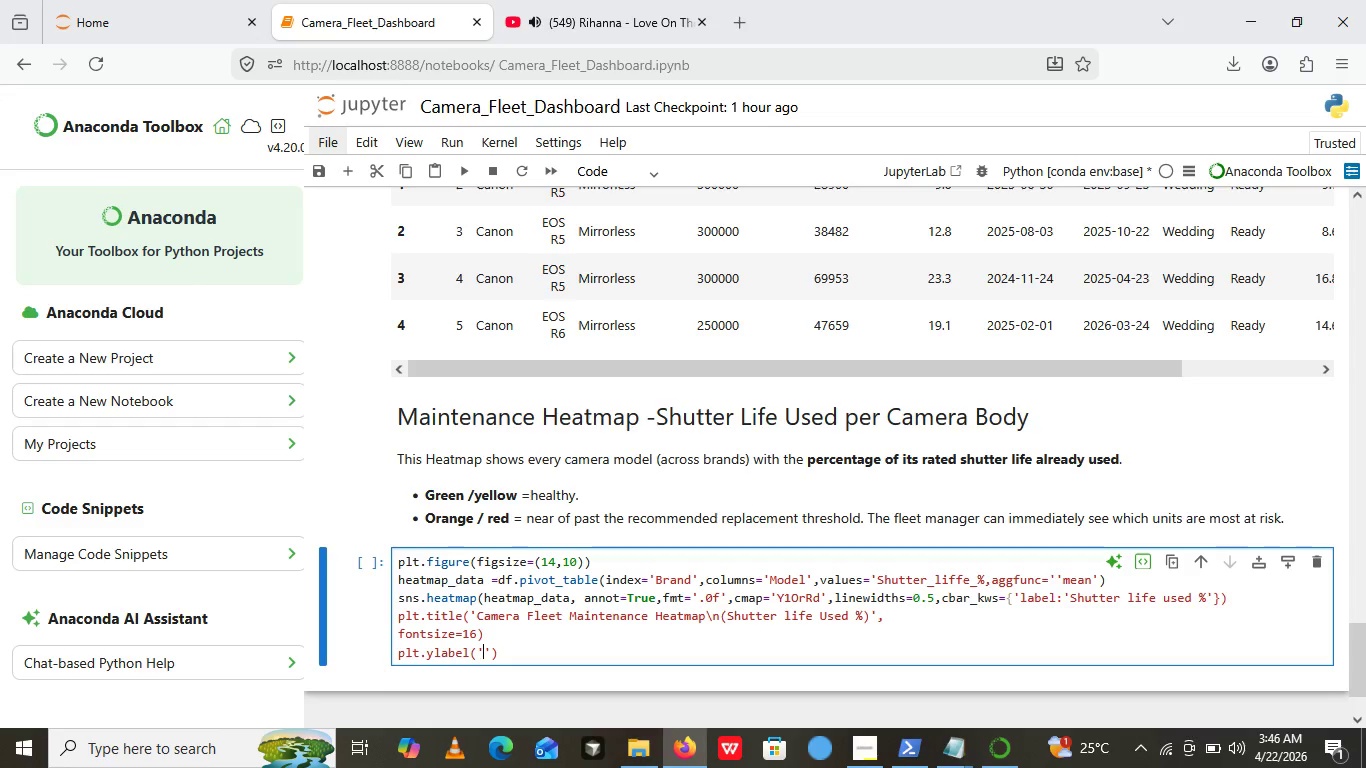 
type(Camera Brand)
 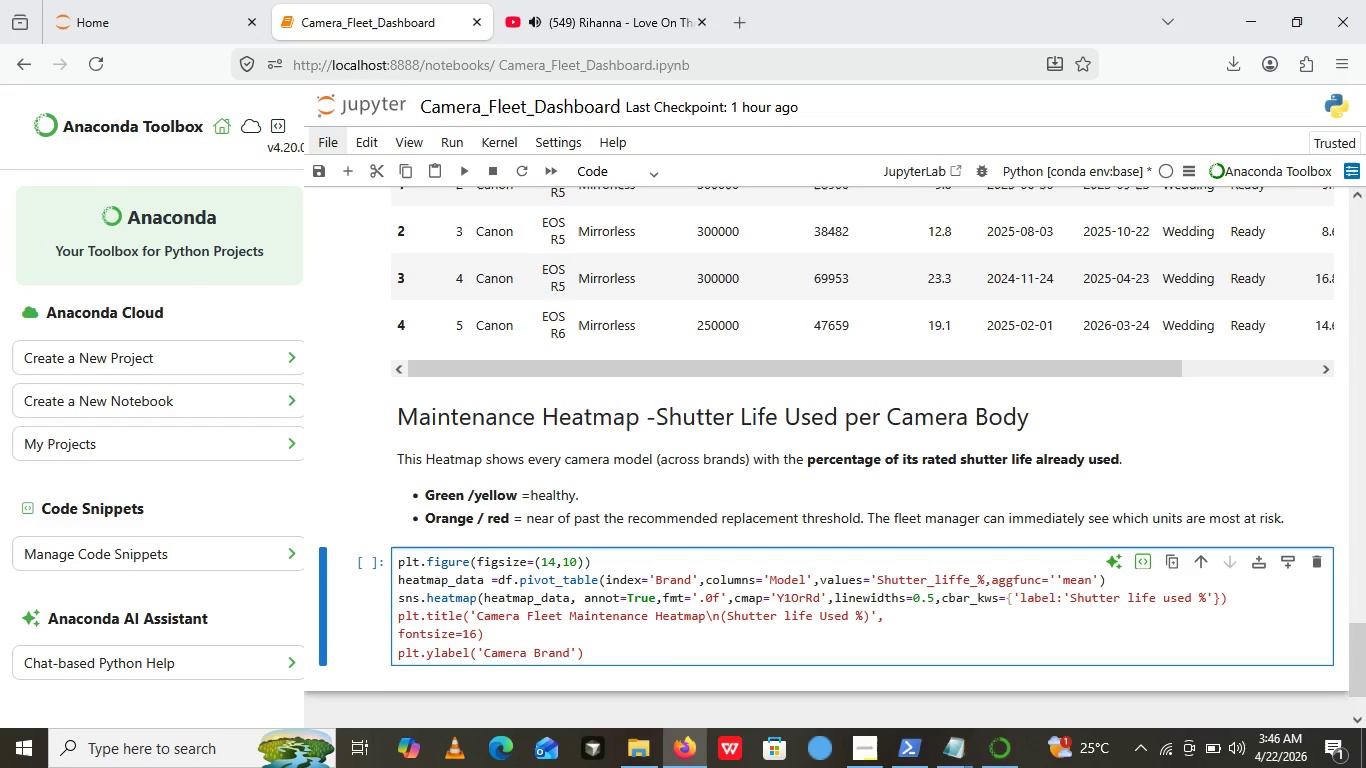 
key(ArrowRight)
 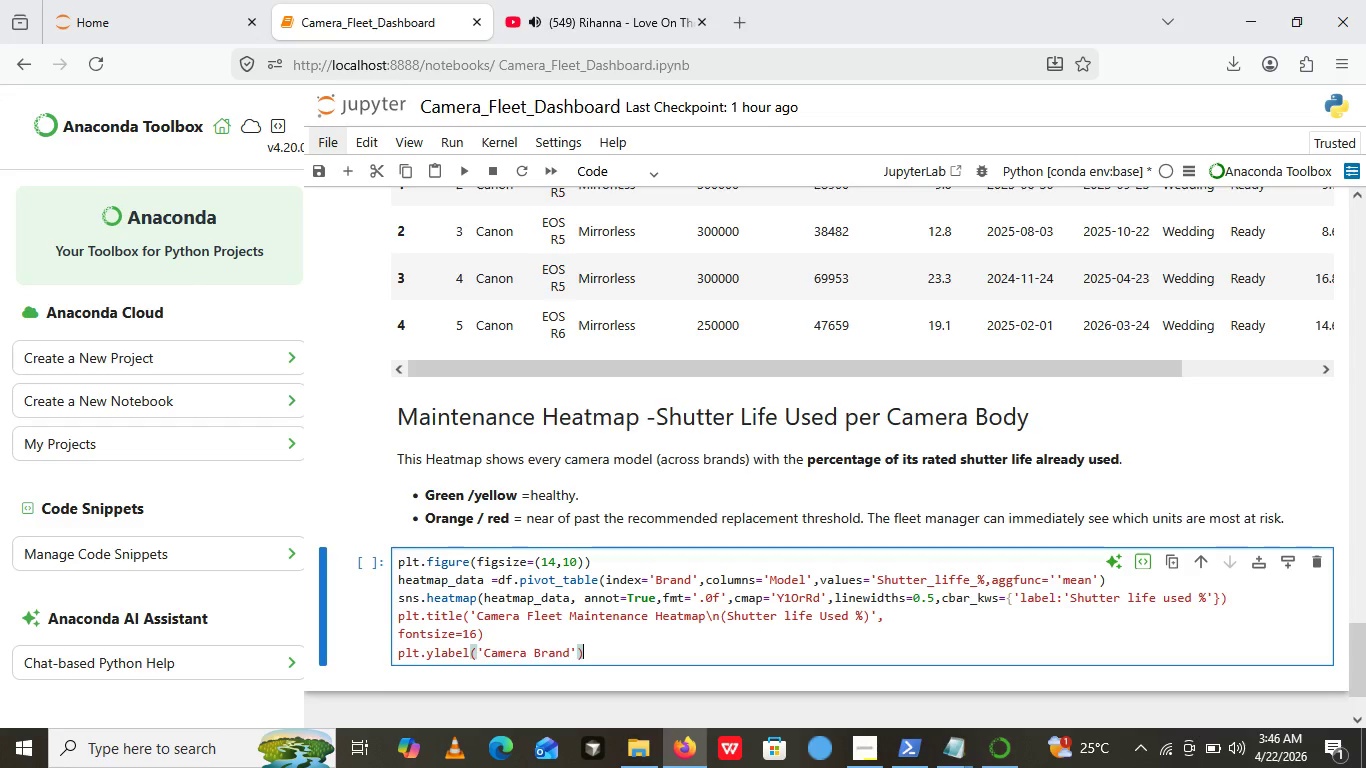 
key(ArrowRight)
 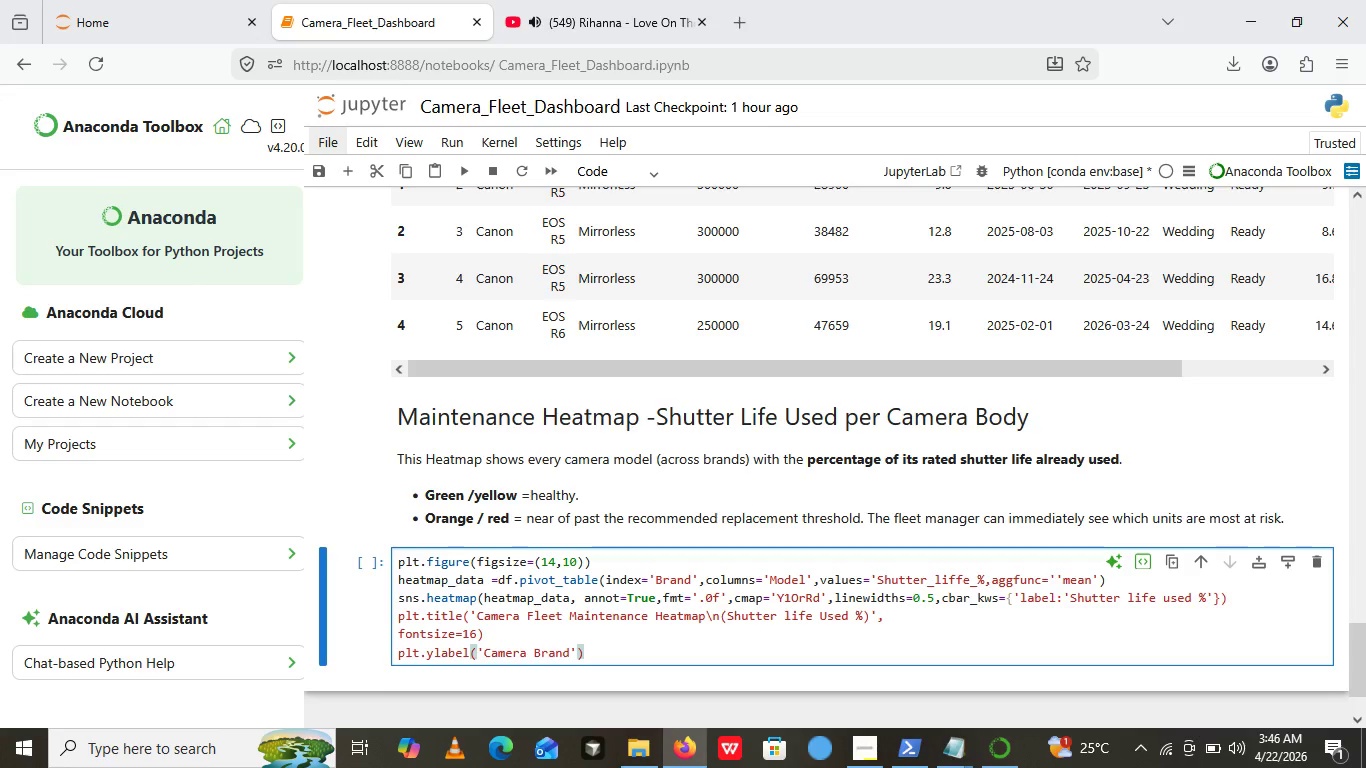 
key(Enter)
 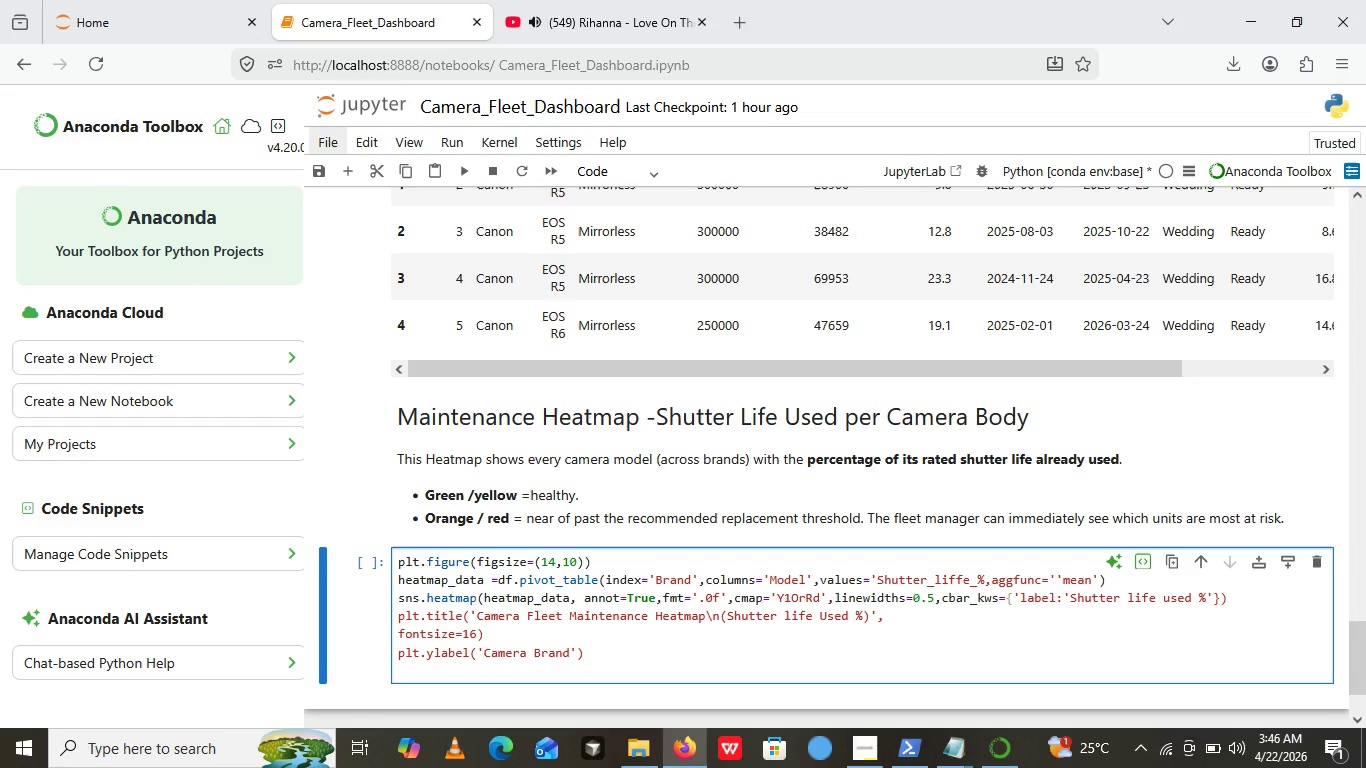 
type(plt.xlabel())
 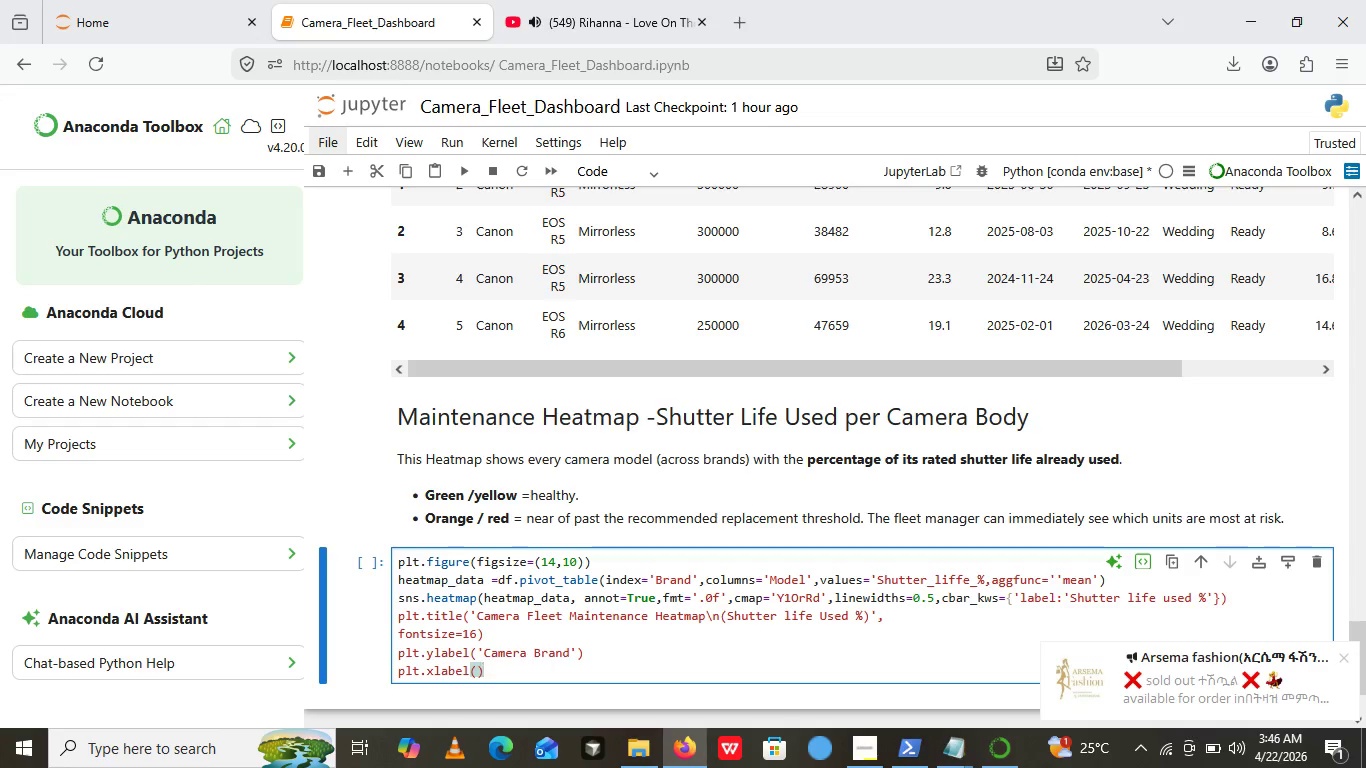 
key(ArrowLeft)
 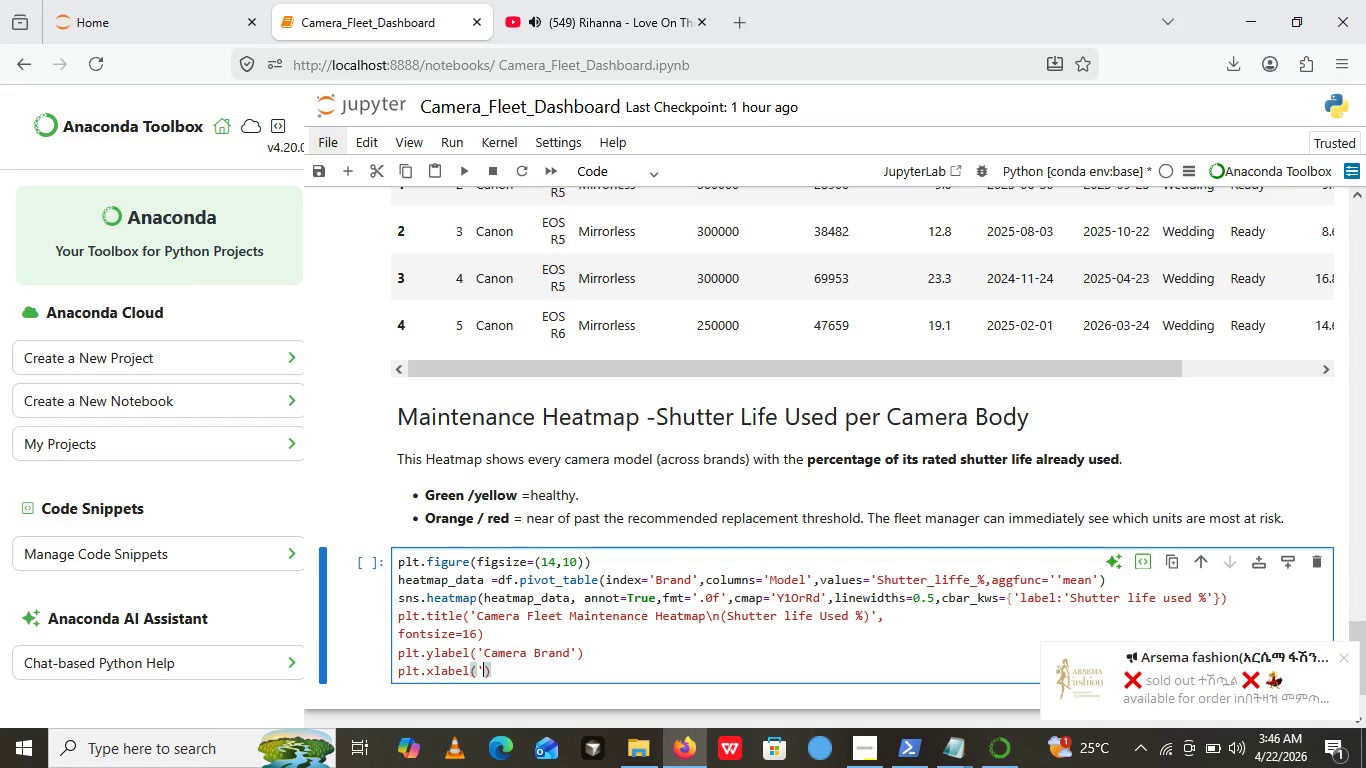 
key(Quote)
 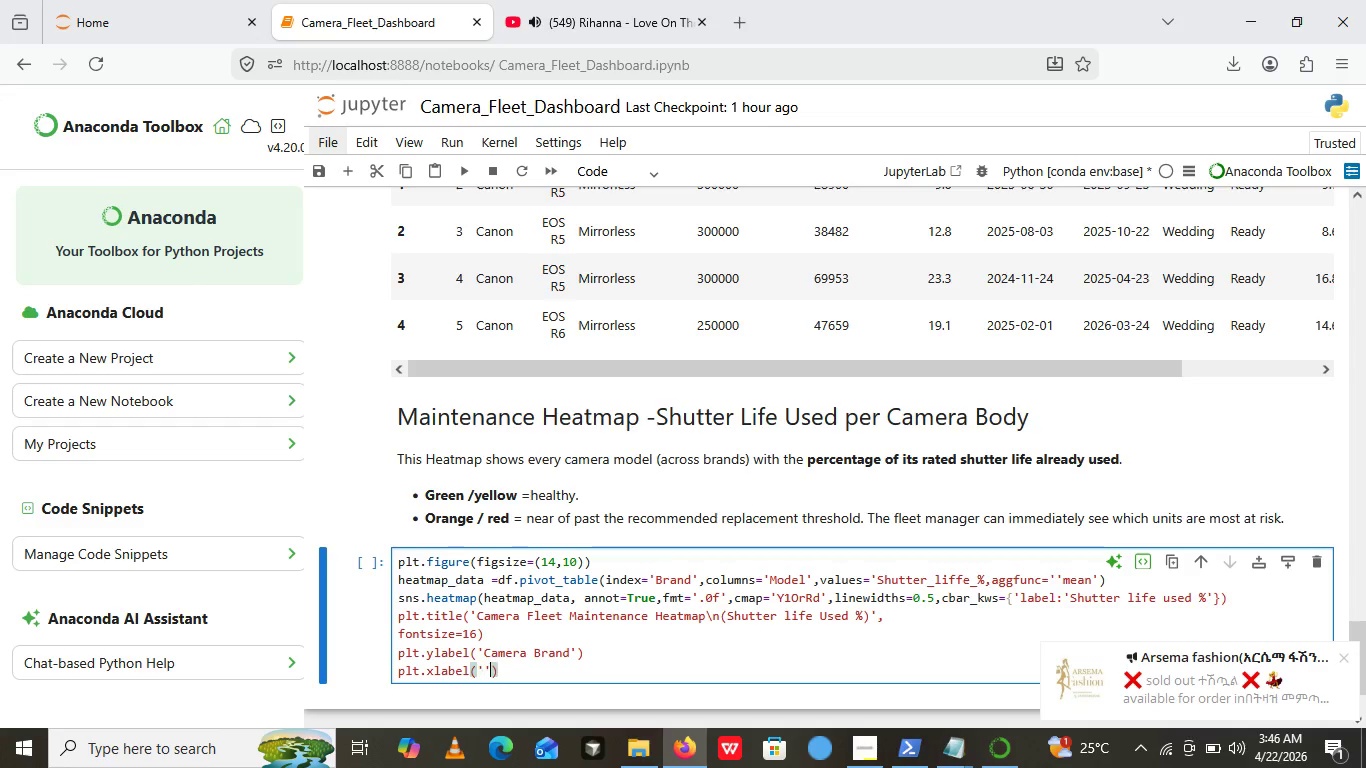 
key(Quote)
 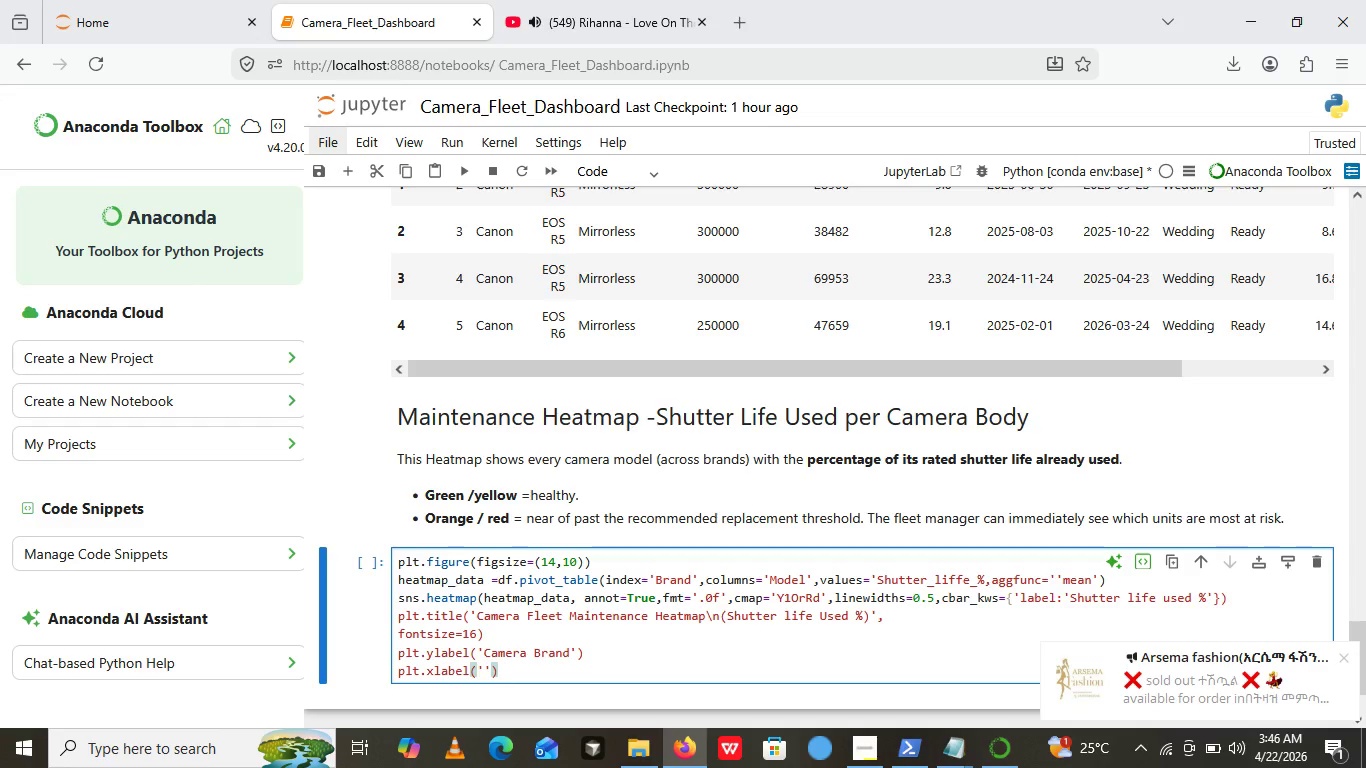 
key(ArrowLeft)
 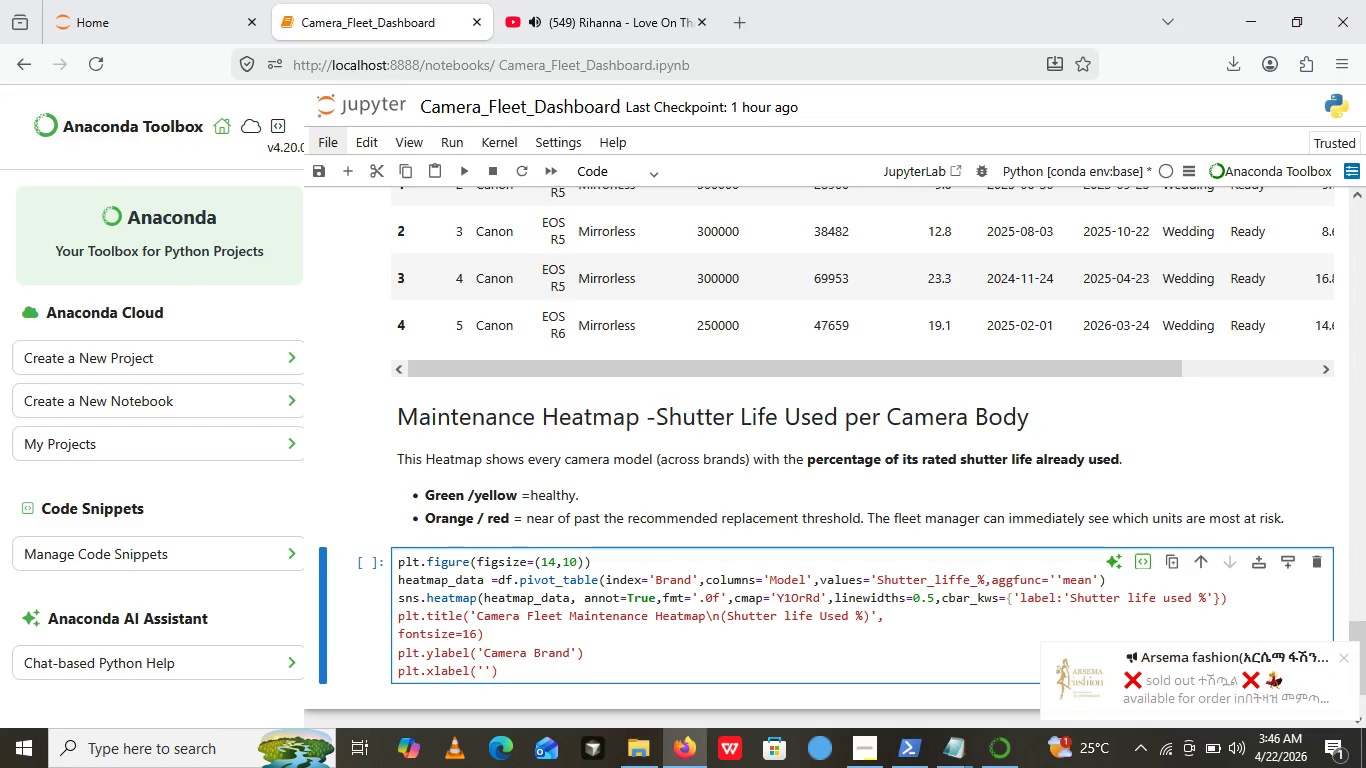 
type(Camr)
key(Backspace)
type(era Model)
 